 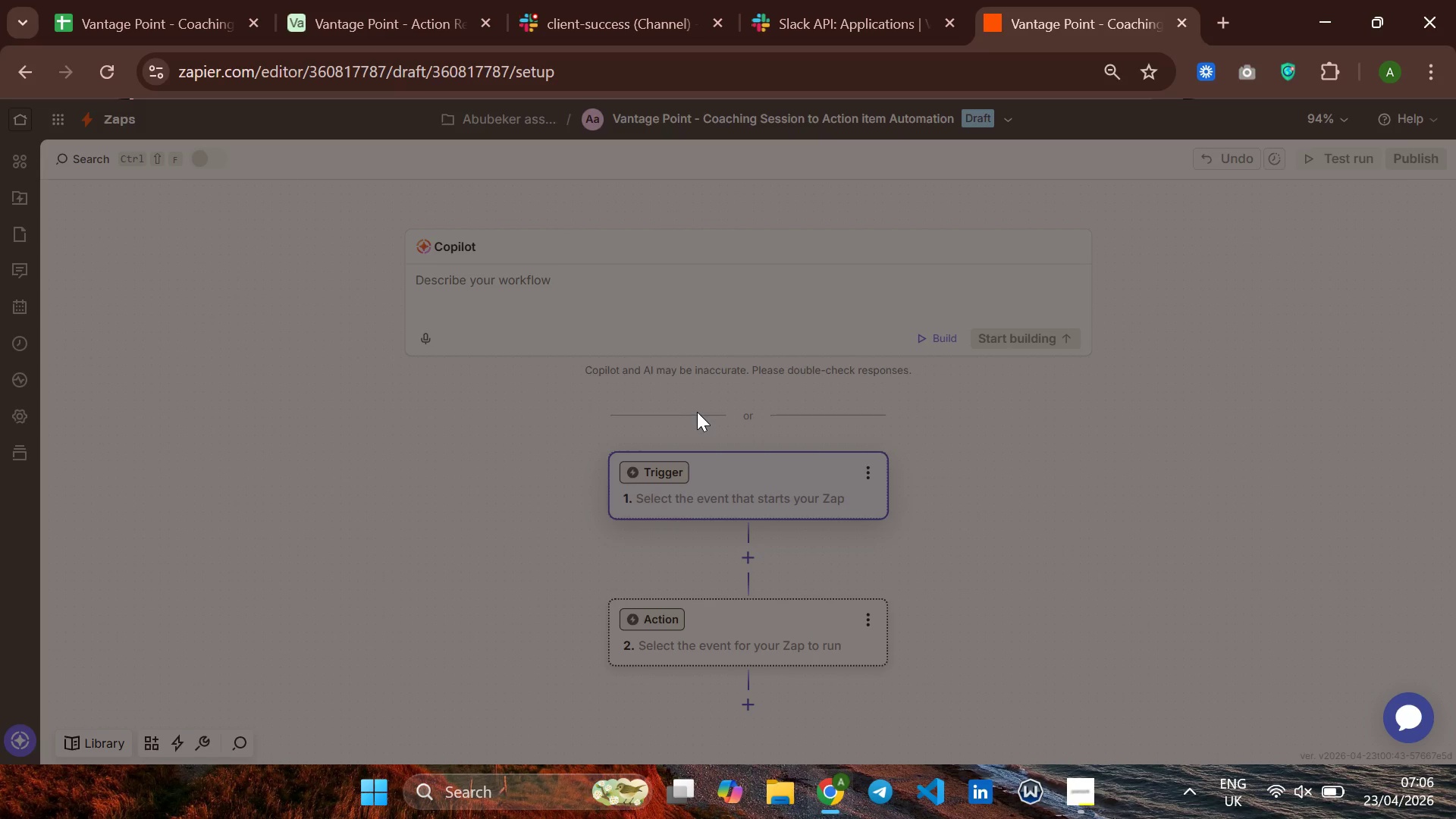 
scroll: coordinate [702, 420], scroll_direction: down, amount: 2.0
 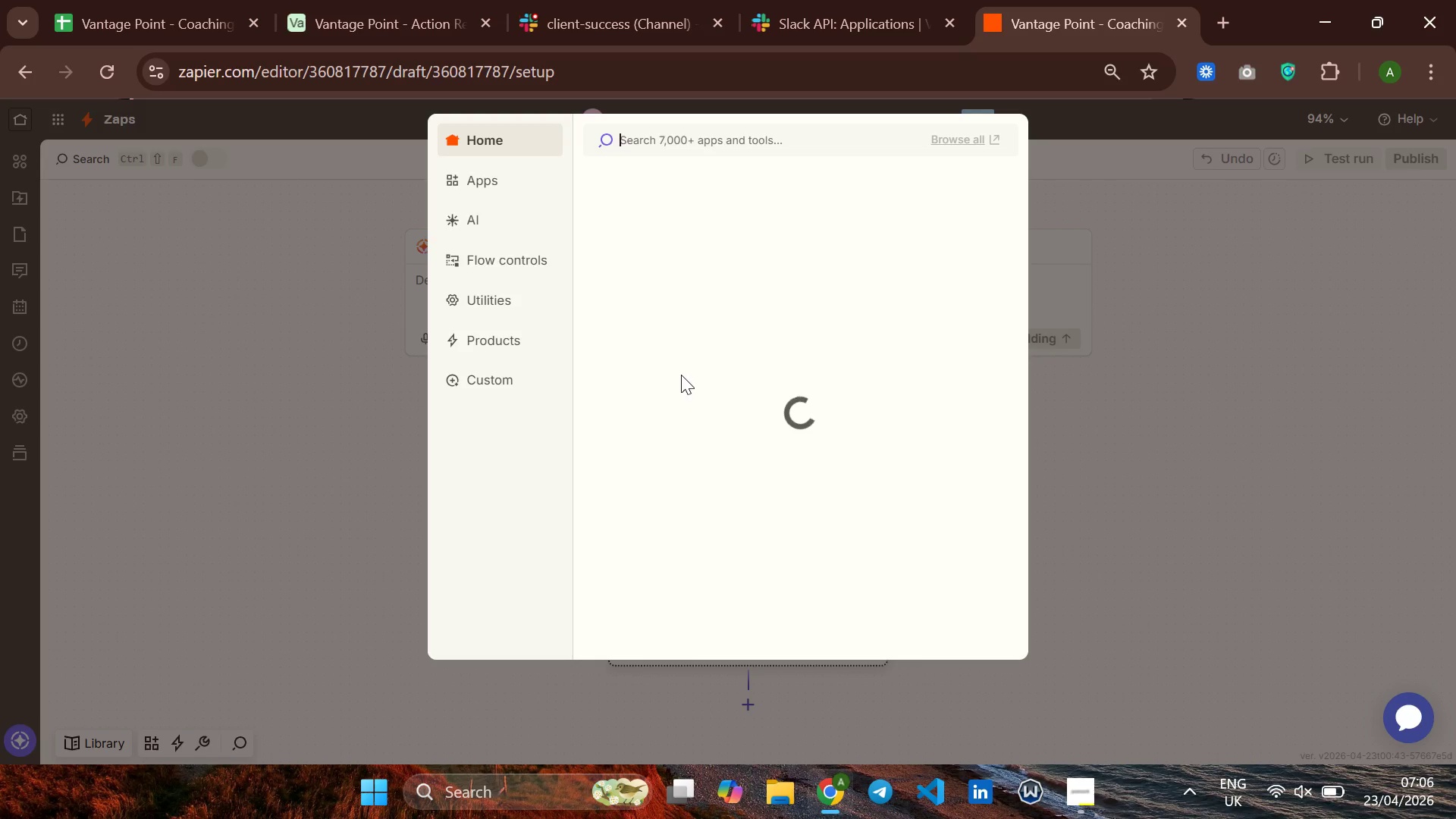 
mouse_move([758, 375])
 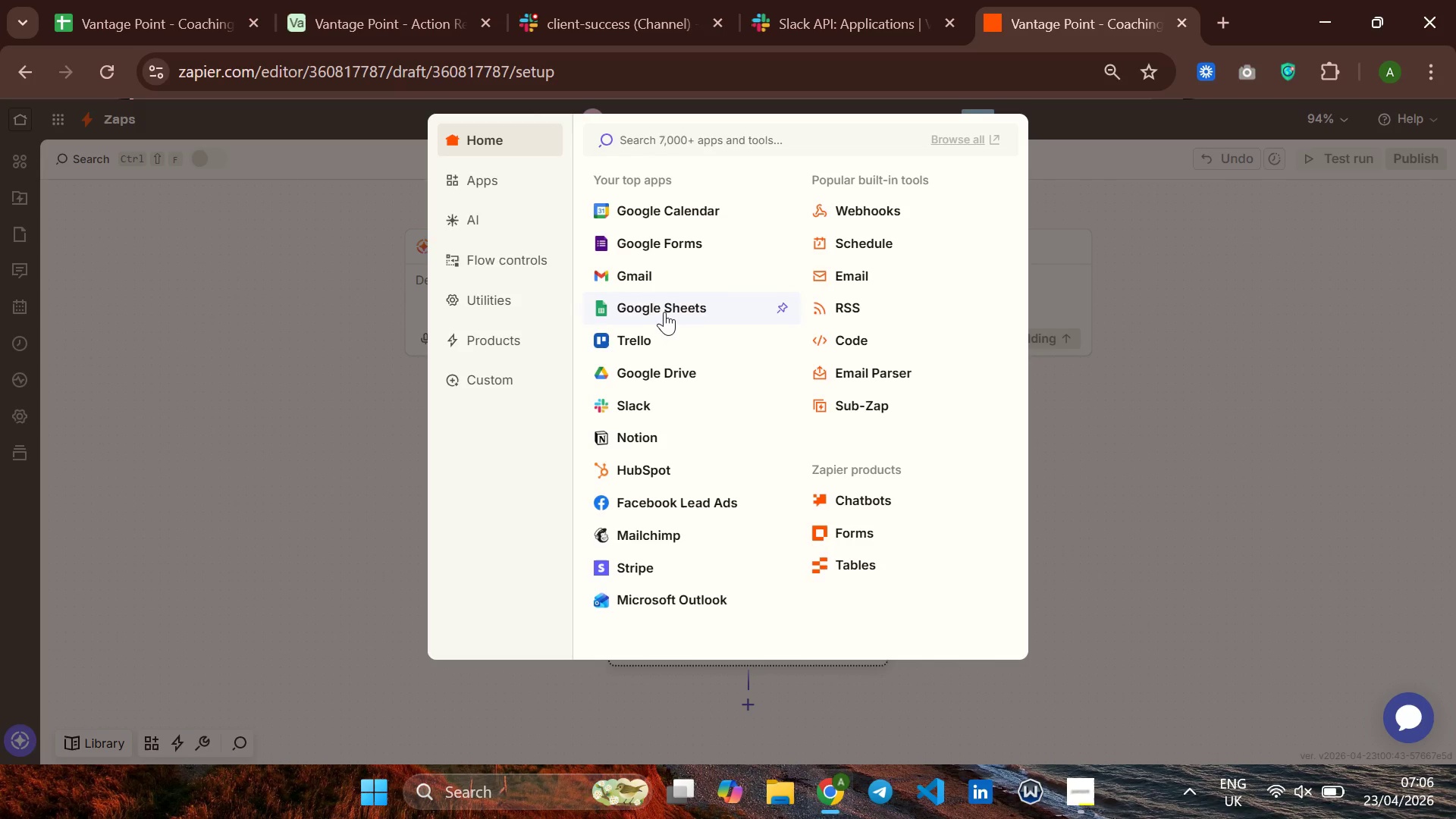 
left_click([666, 308])
 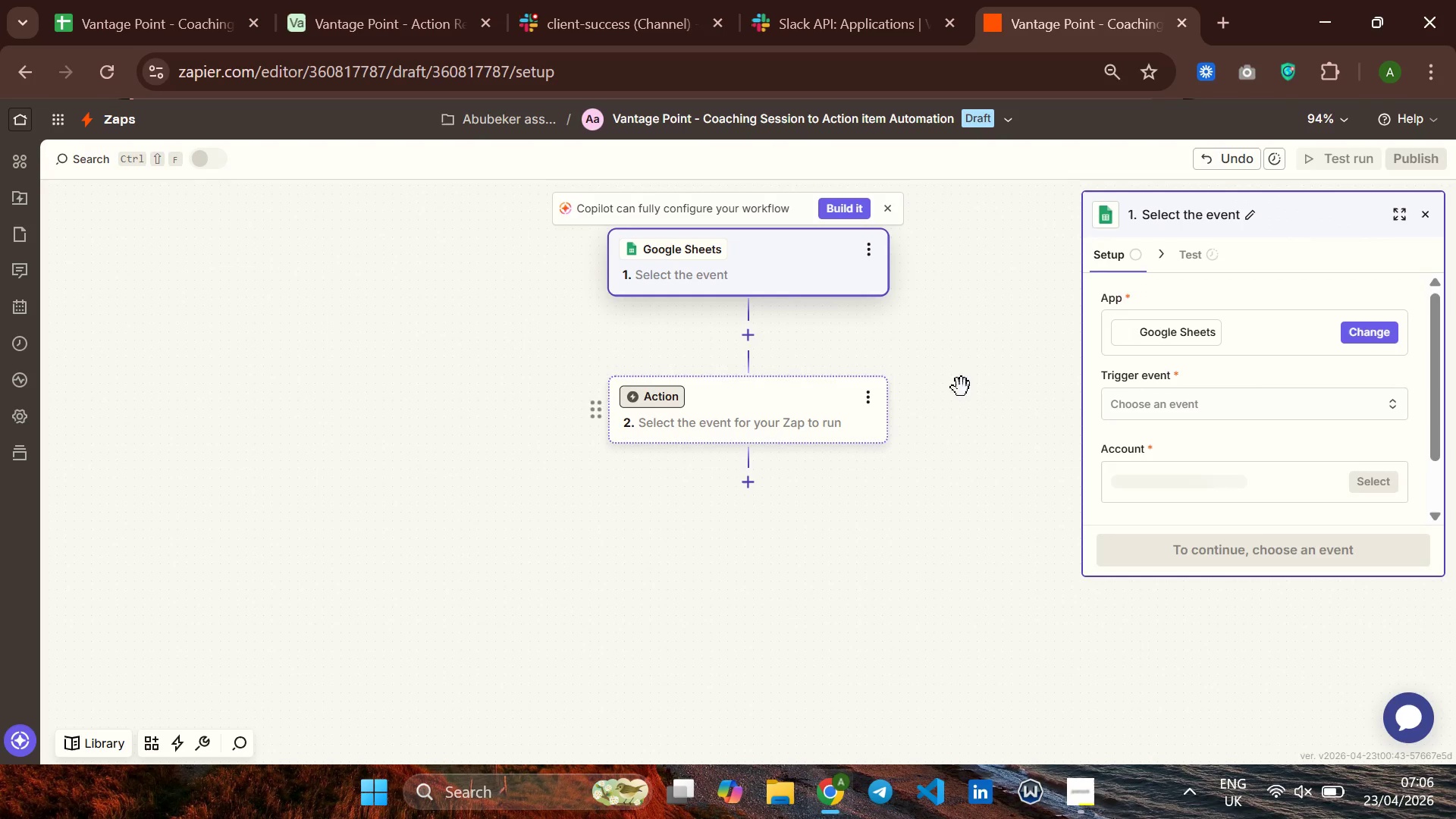 
wait(5.52)
 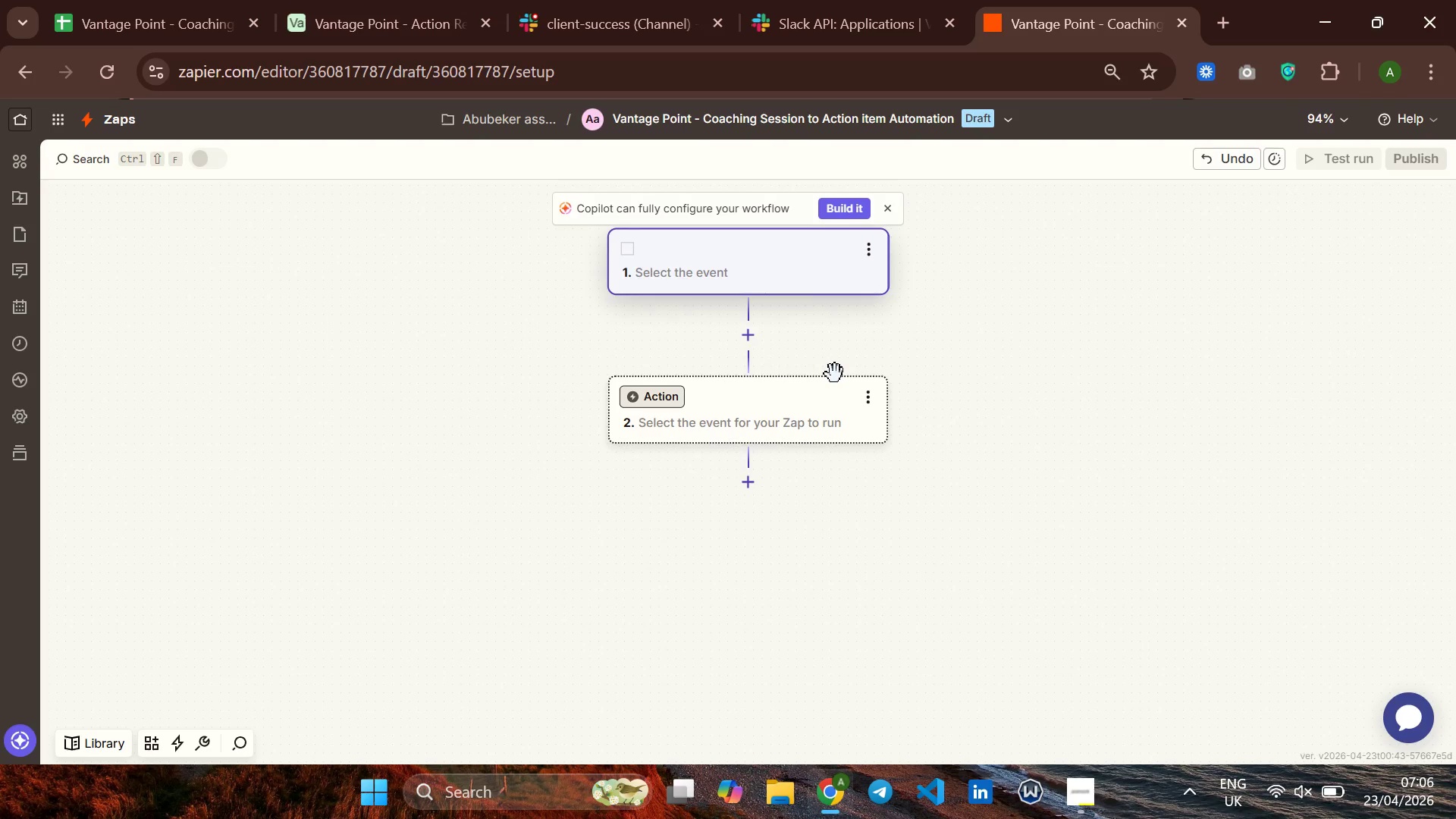 
left_click([1225, 406])
 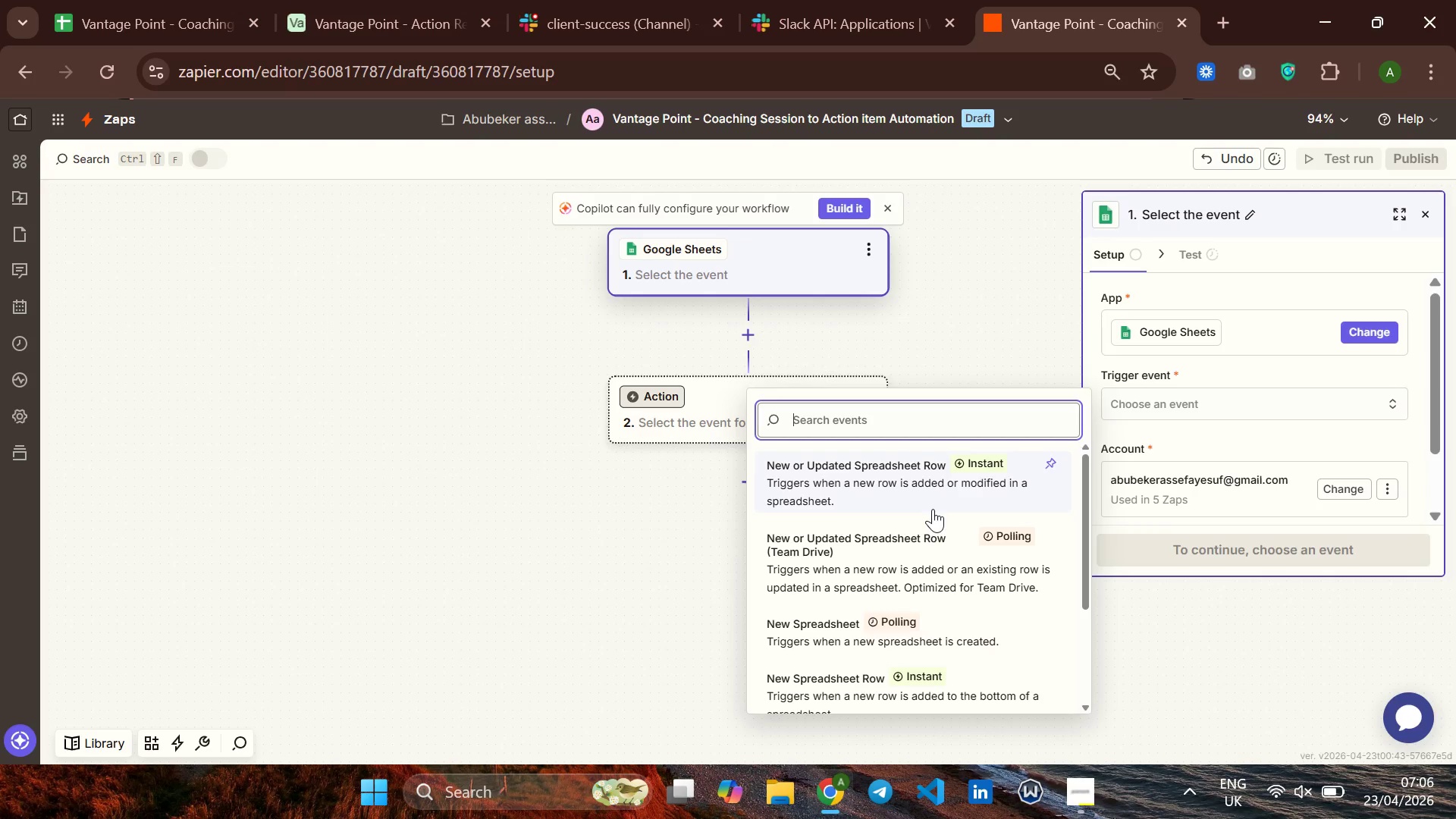 
wait(6.02)
 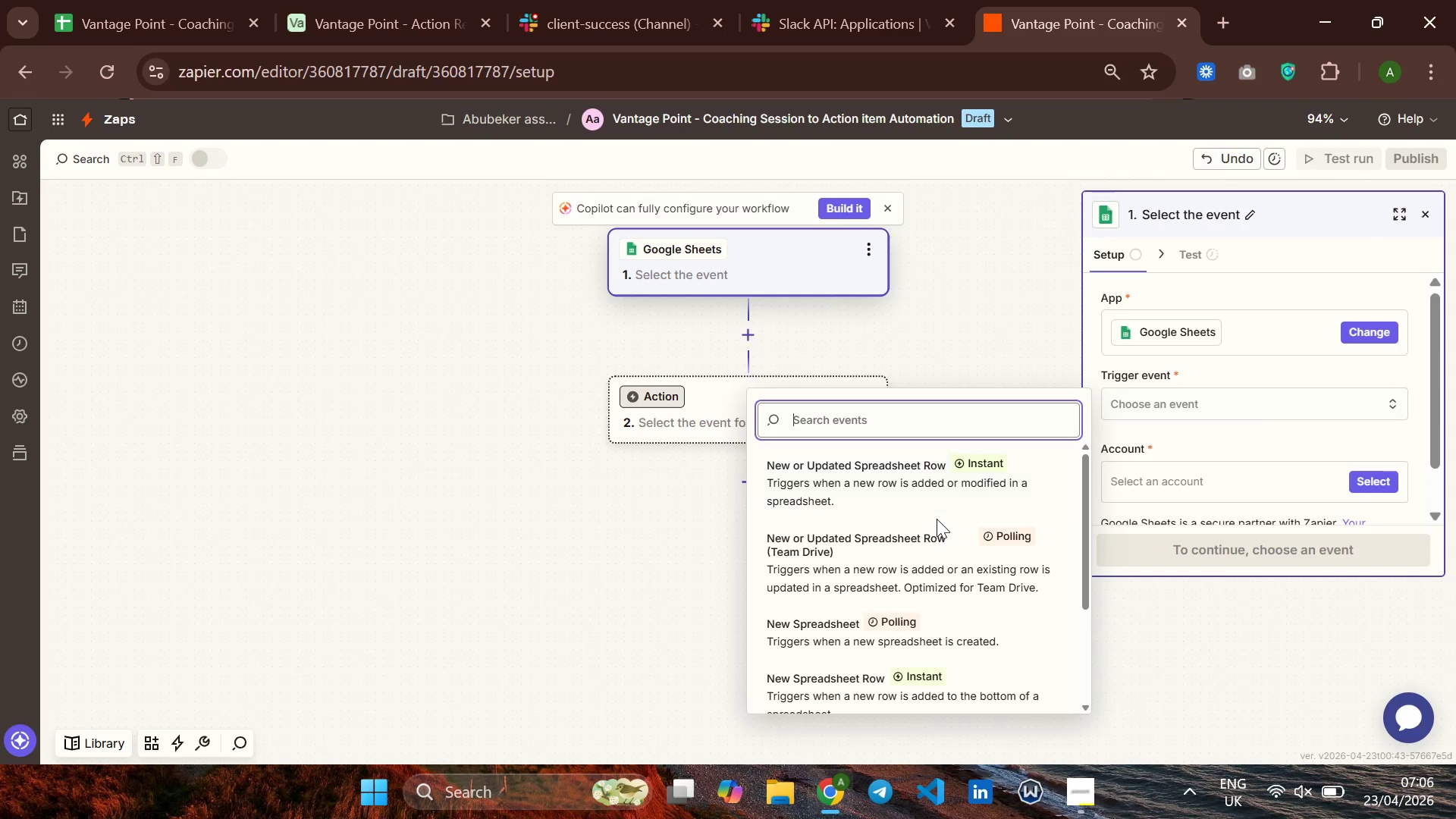 
scroll: coordinate [918, 549], scroll_direction: down, amount: 2.0
 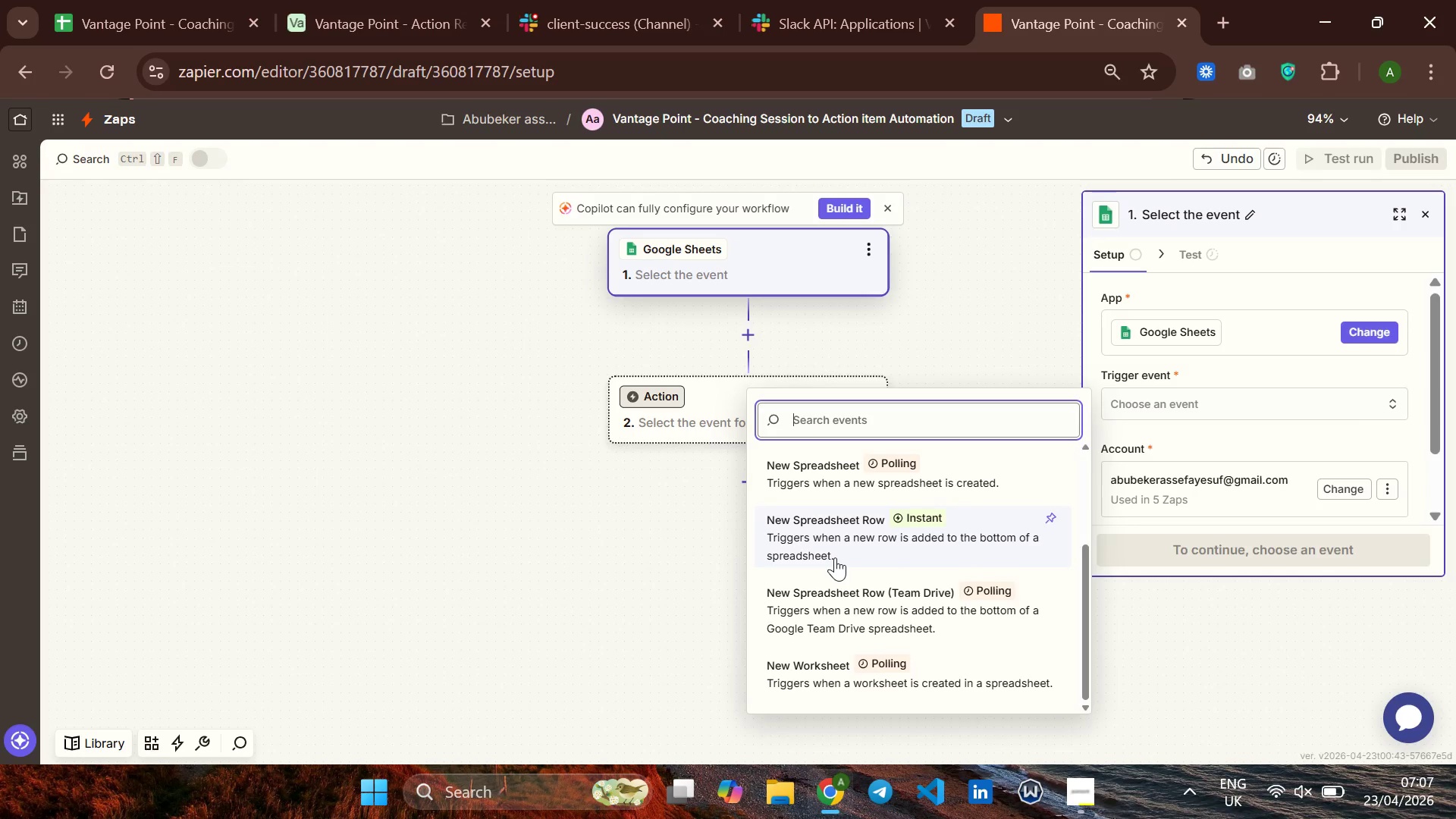 
wait(6.09)
 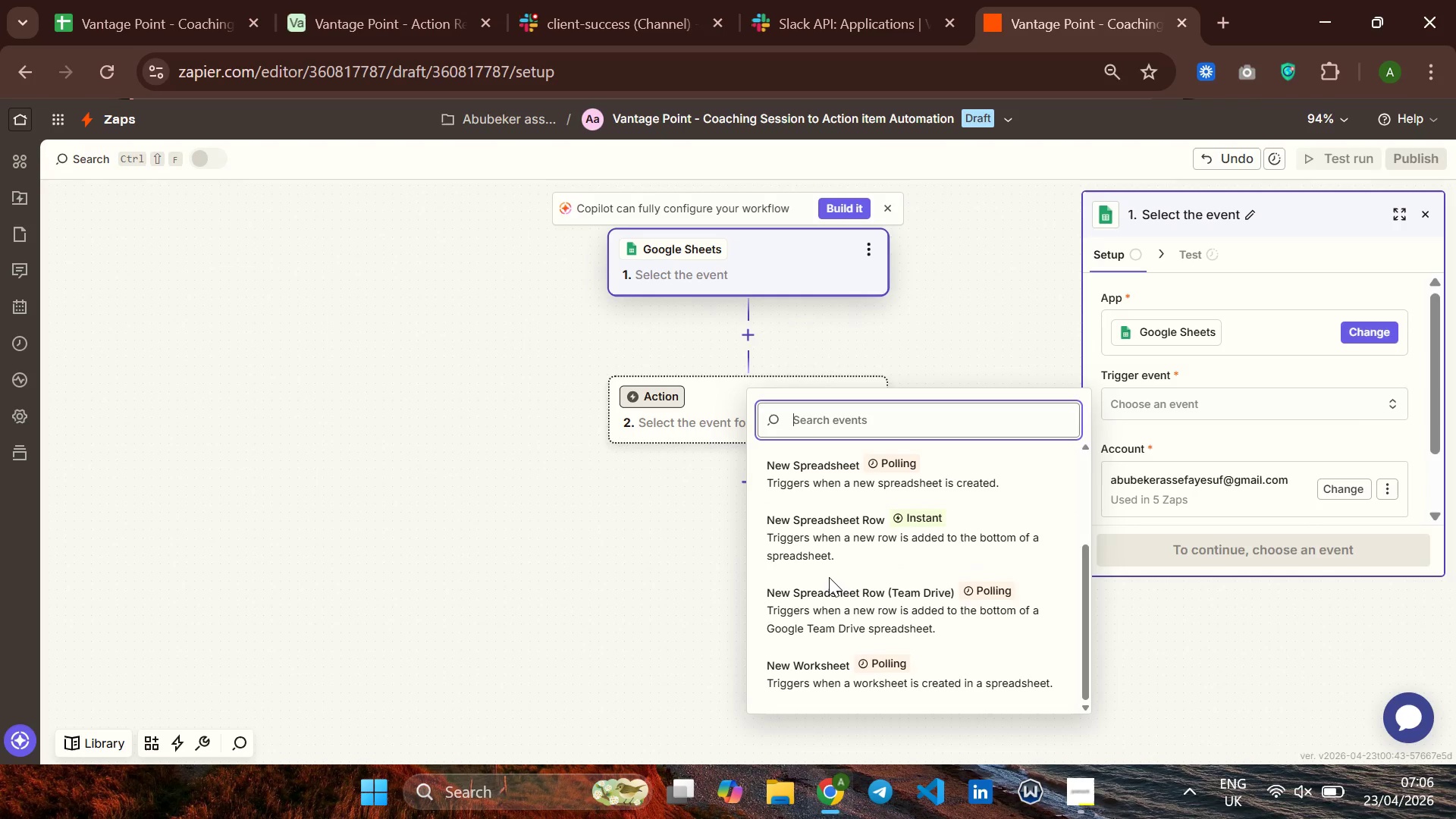 
left_click([845, 539])
 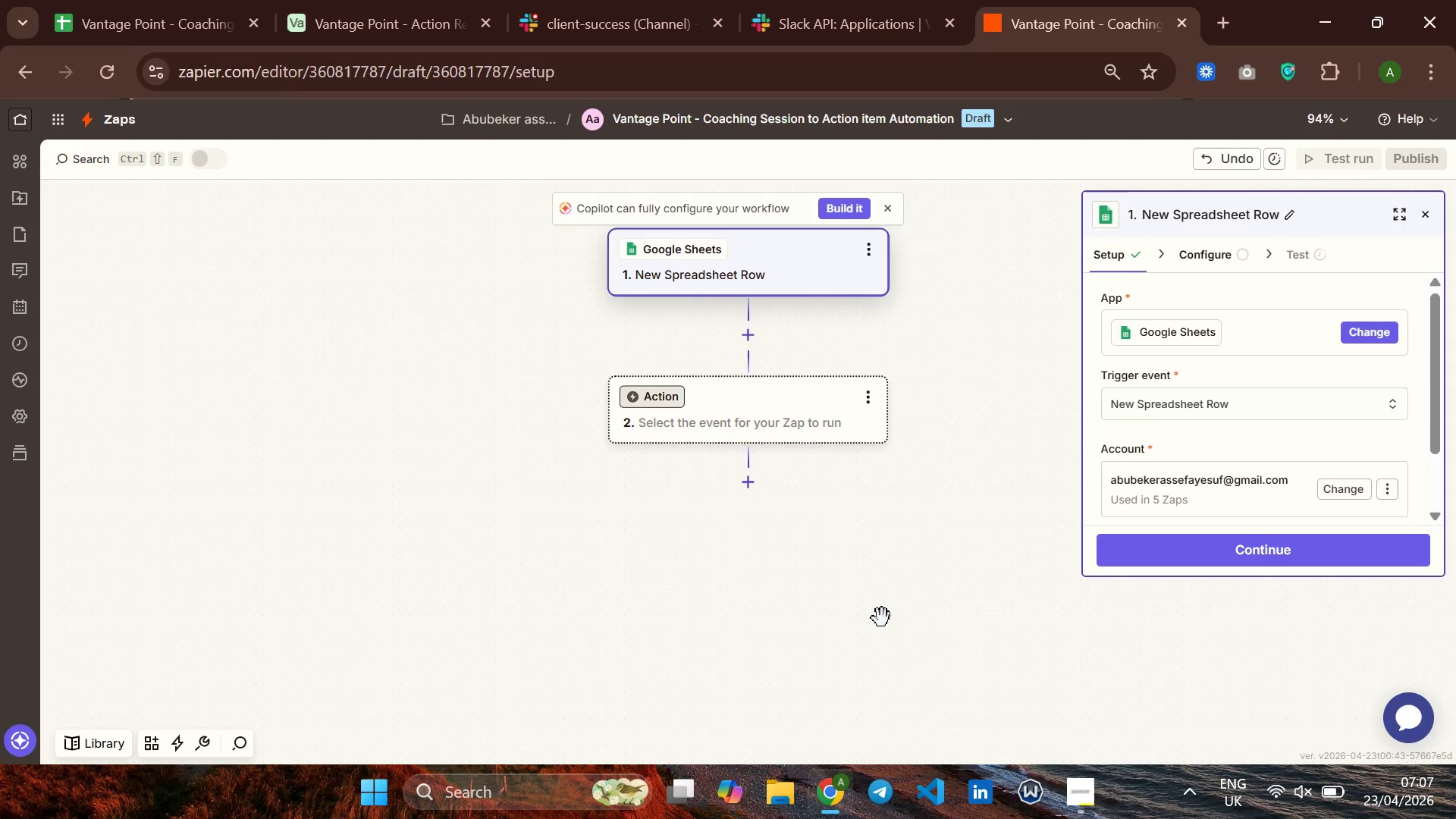 
left_click([1179, 543])
 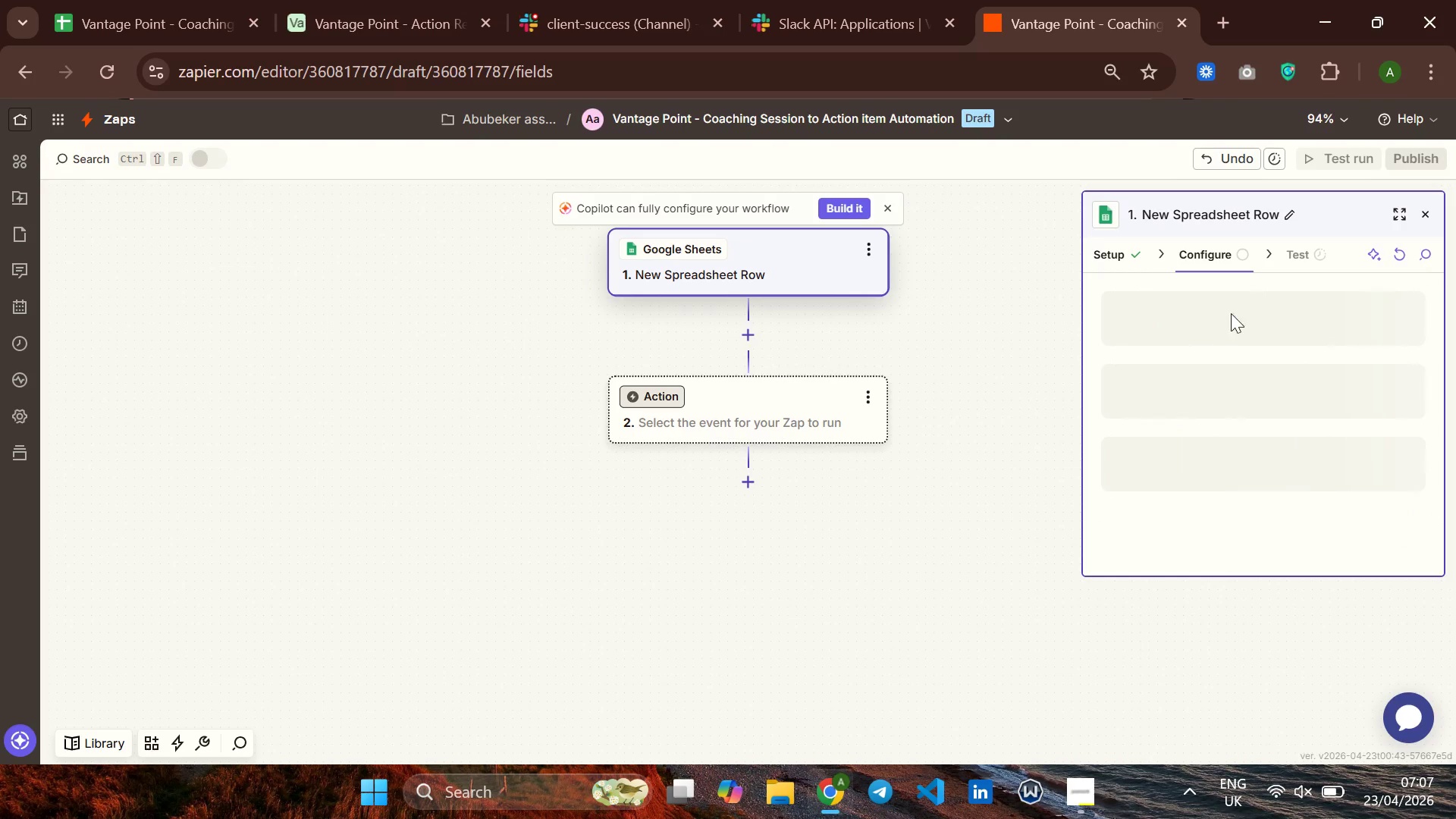 
mouse_move([1166, 392])
 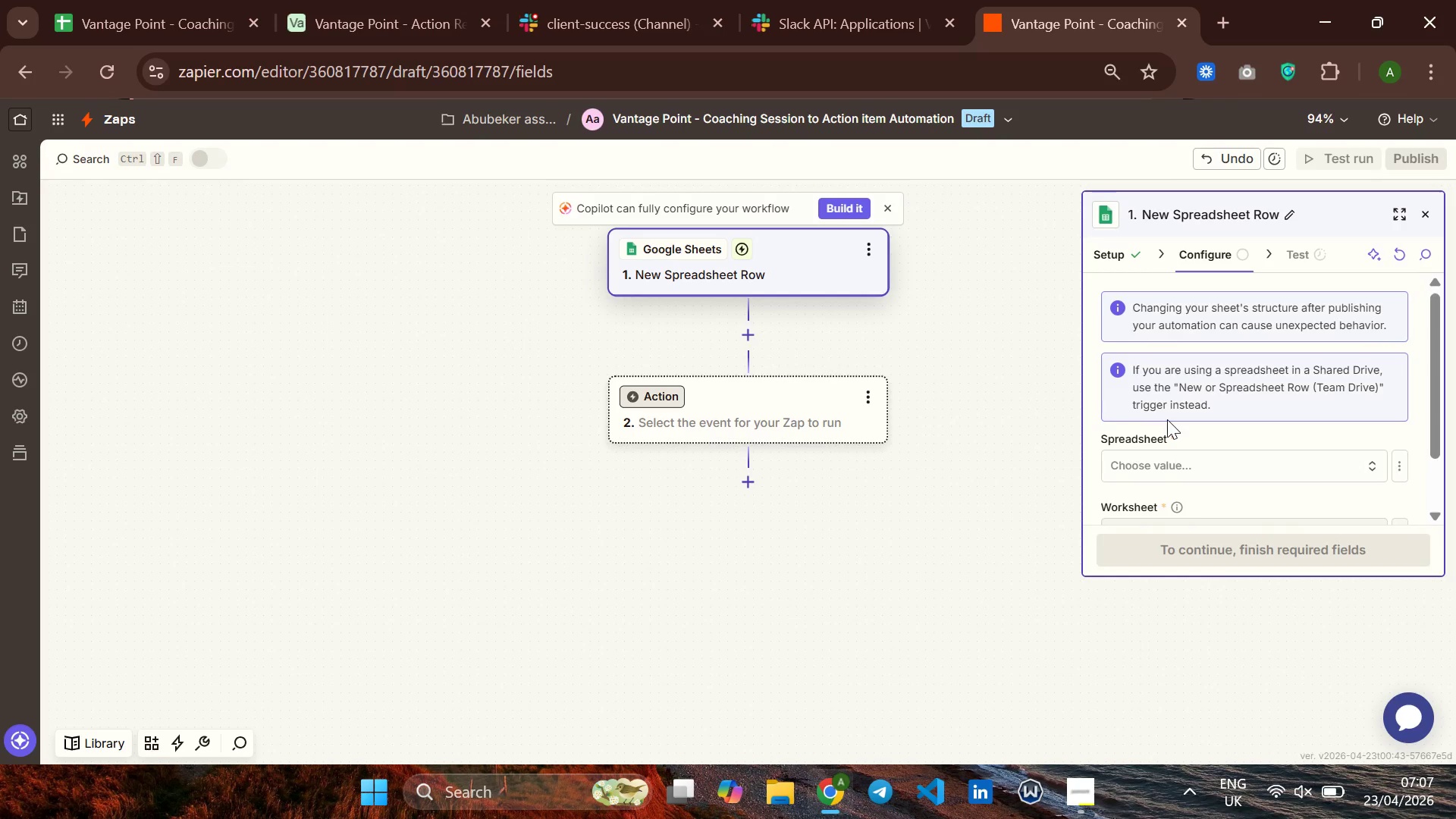 
wait(6.8)
 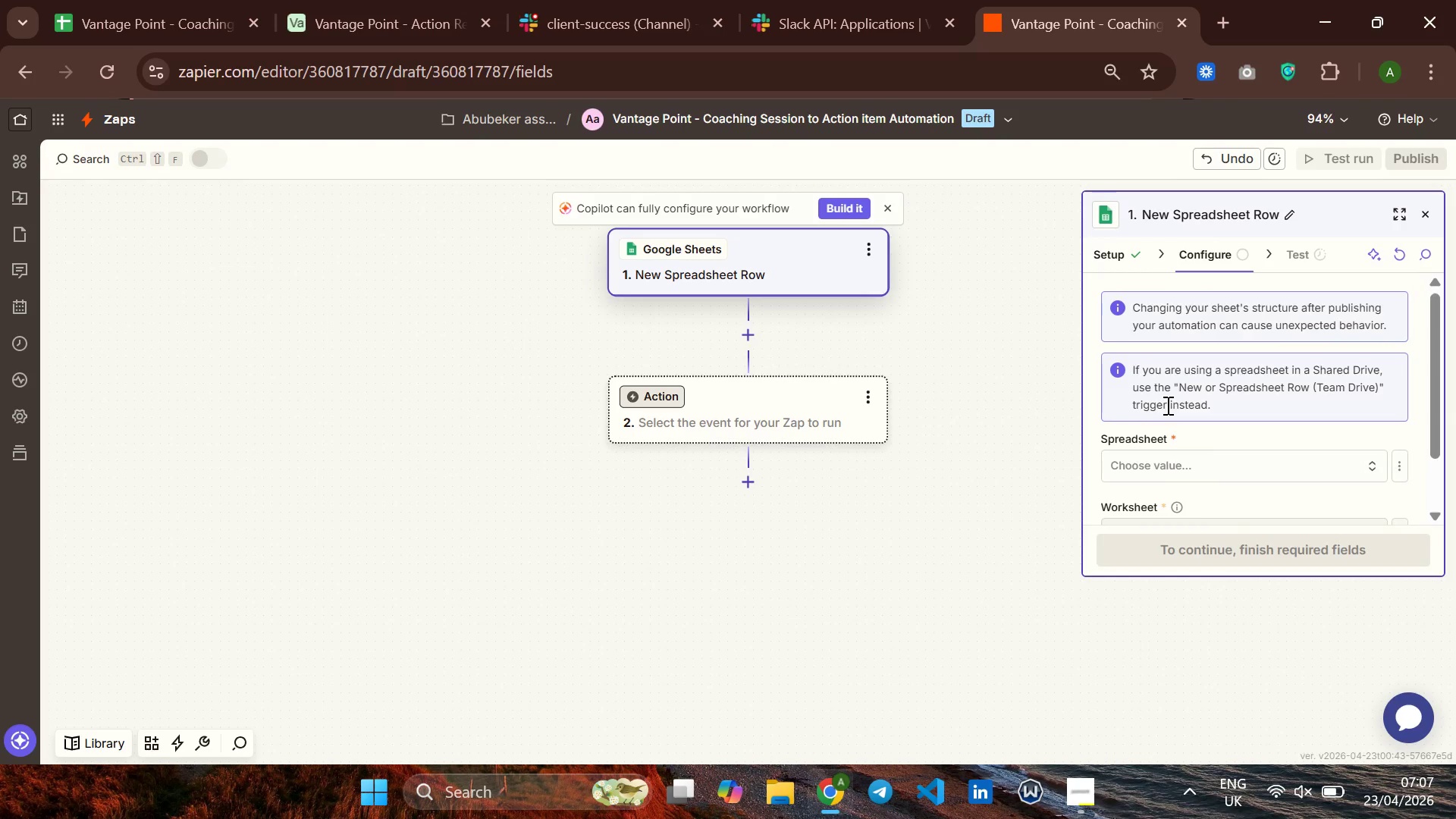 
scroll: coordinate [1191, 434], scroll_direction: down, amount: 1.0
 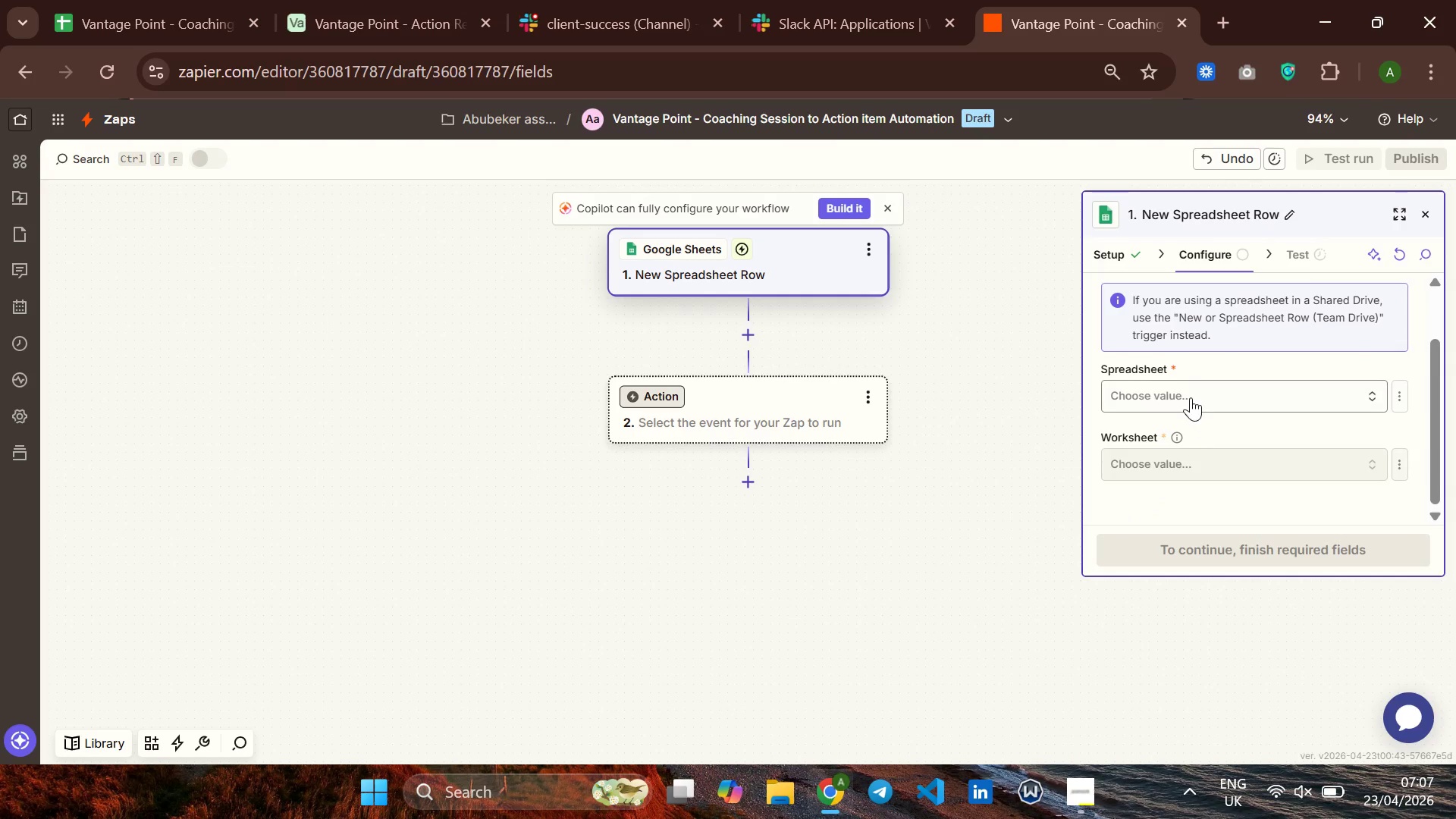 
left_click([1191, 397])
 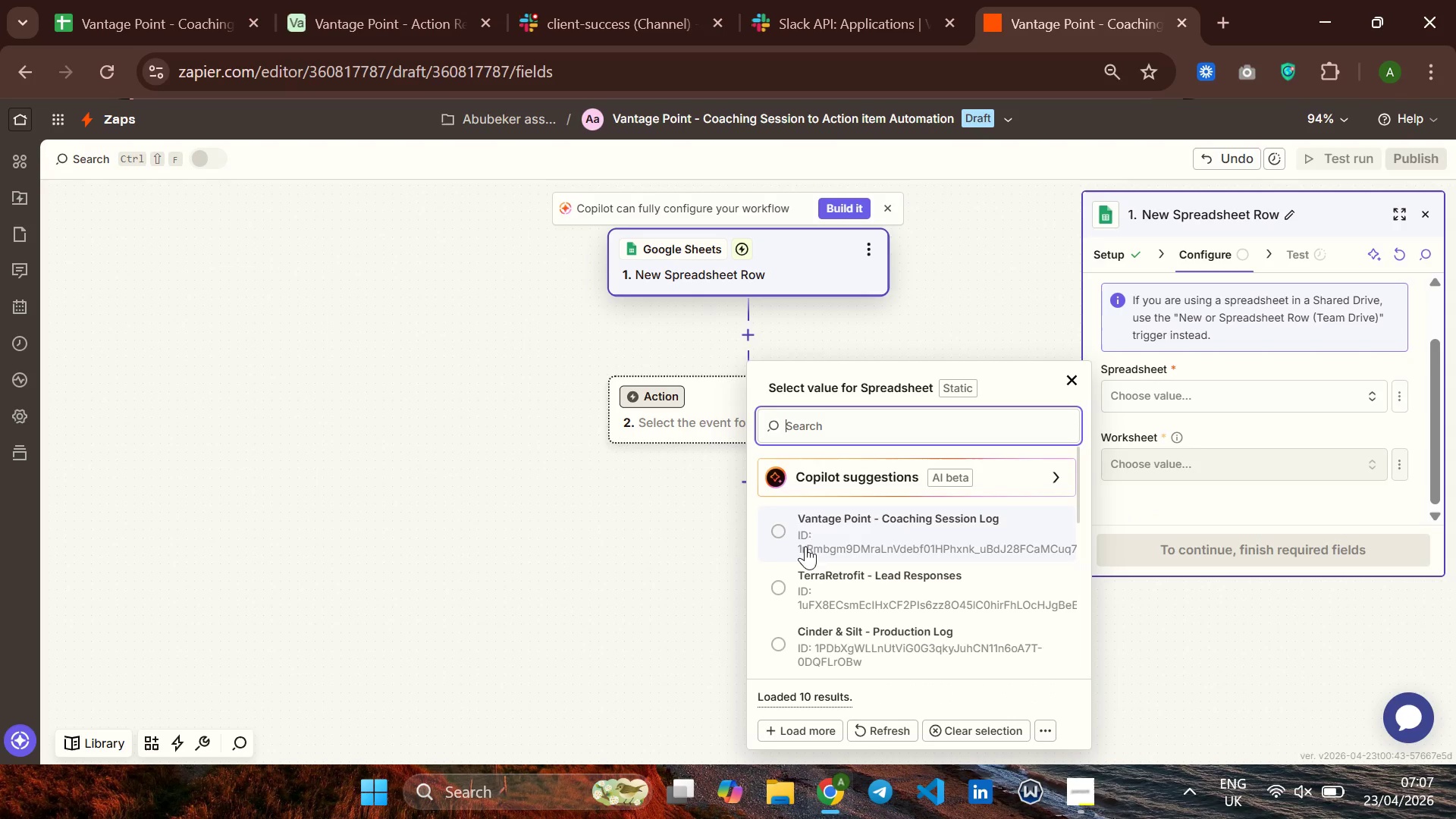 
left_click([800, 538])
 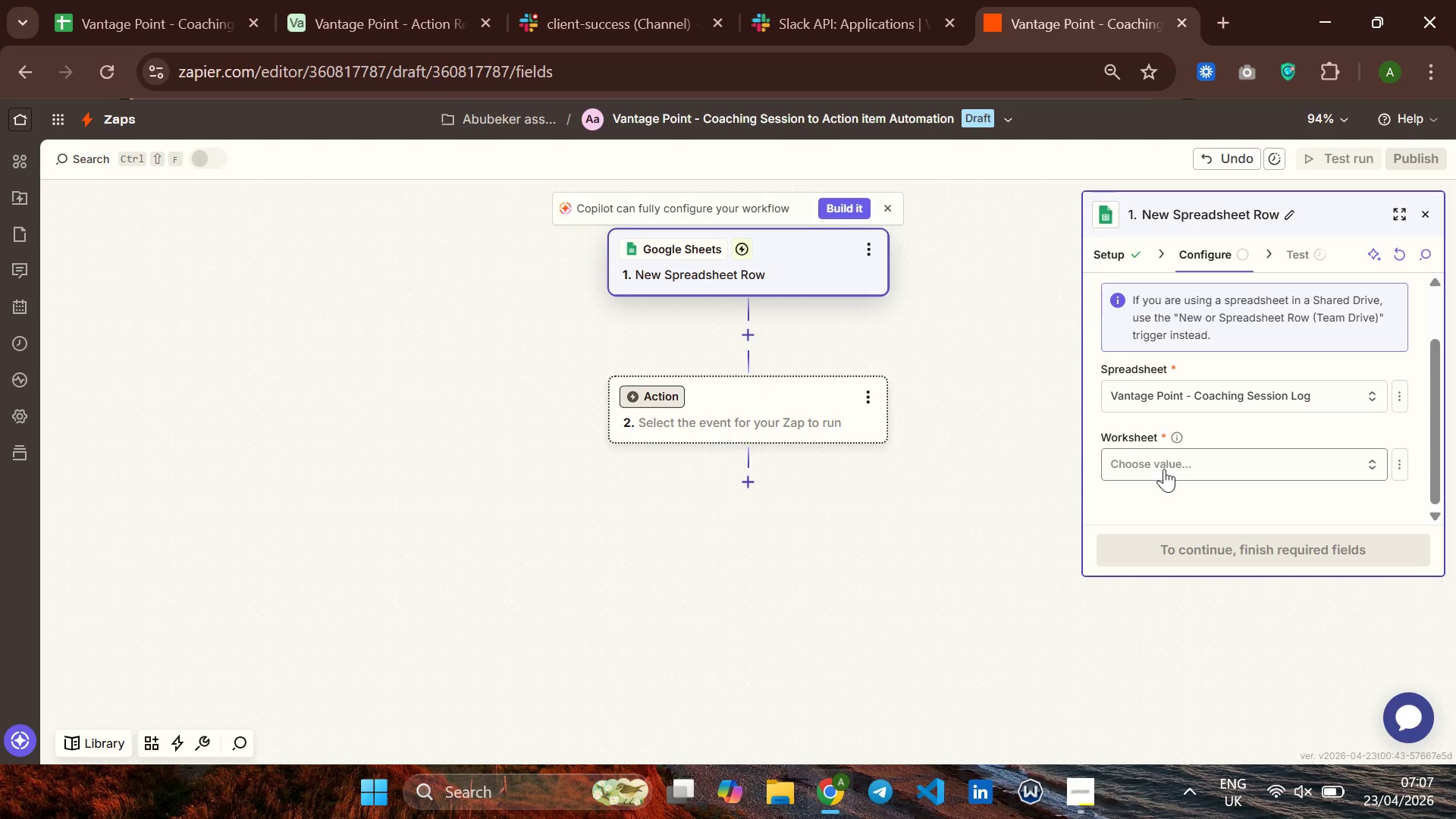 
left_click([1166, 459])
 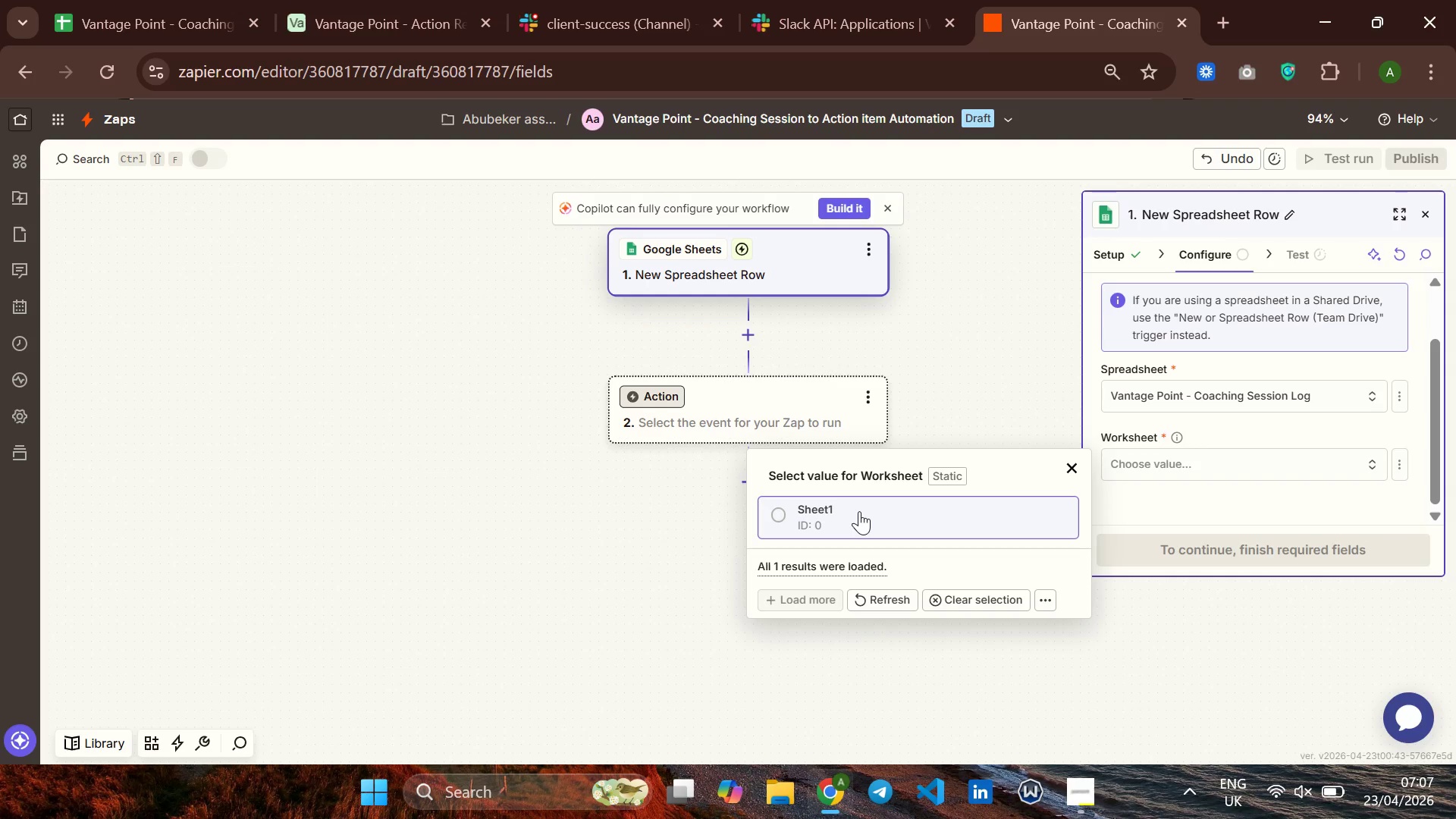 
wait(5.09)
 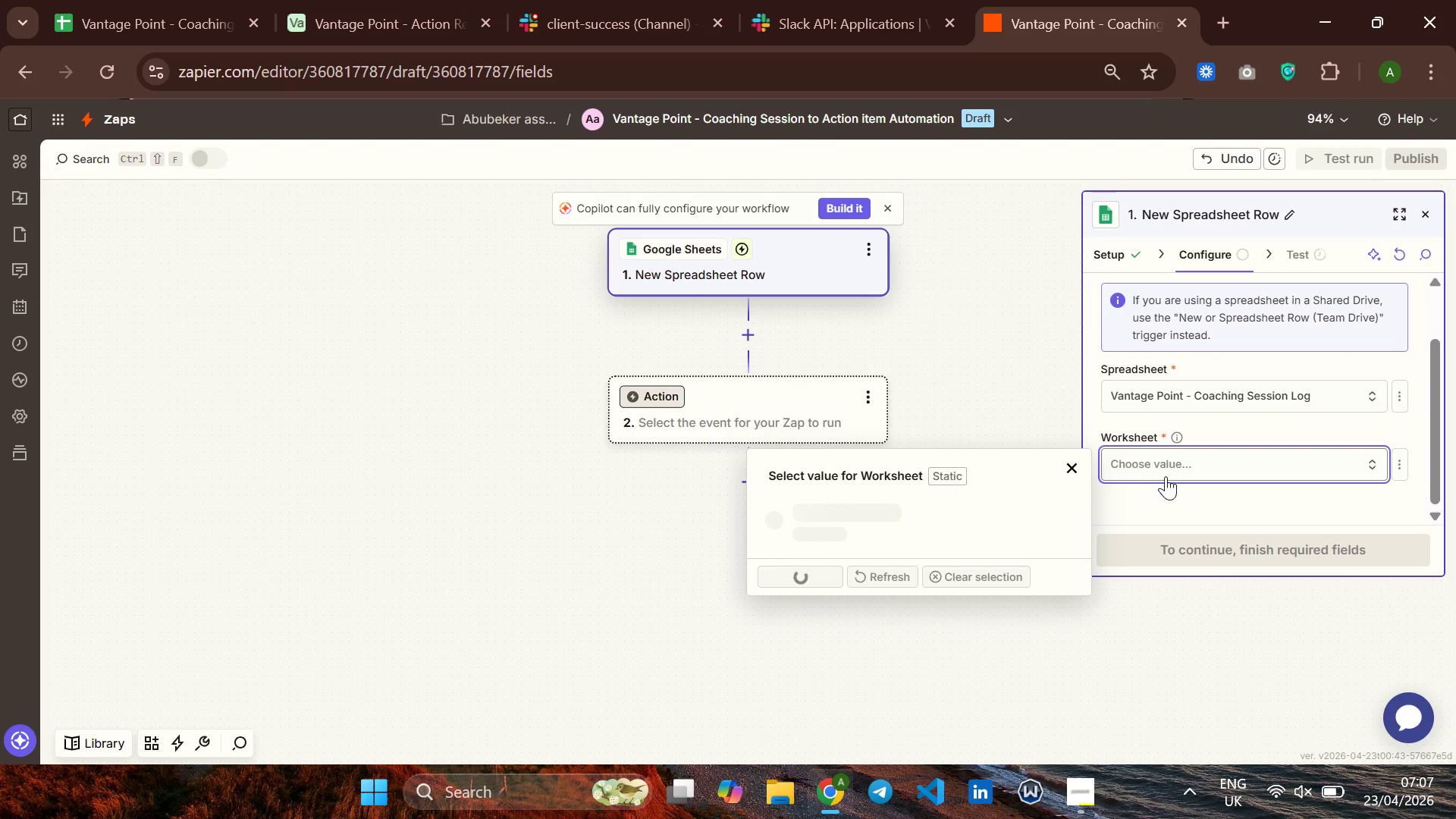 
left_click([807, 504])
 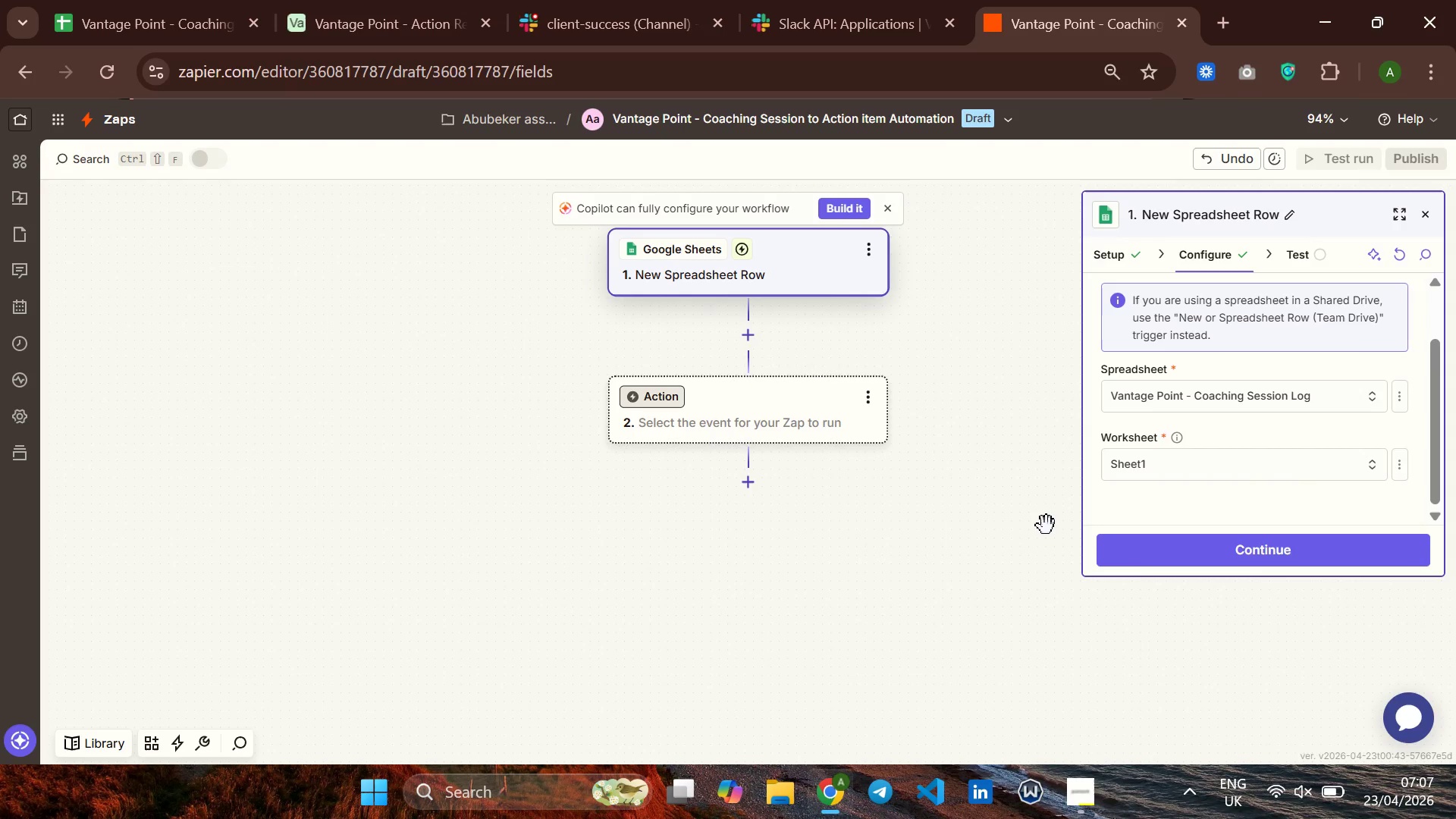 
left_click([1197, 538])
 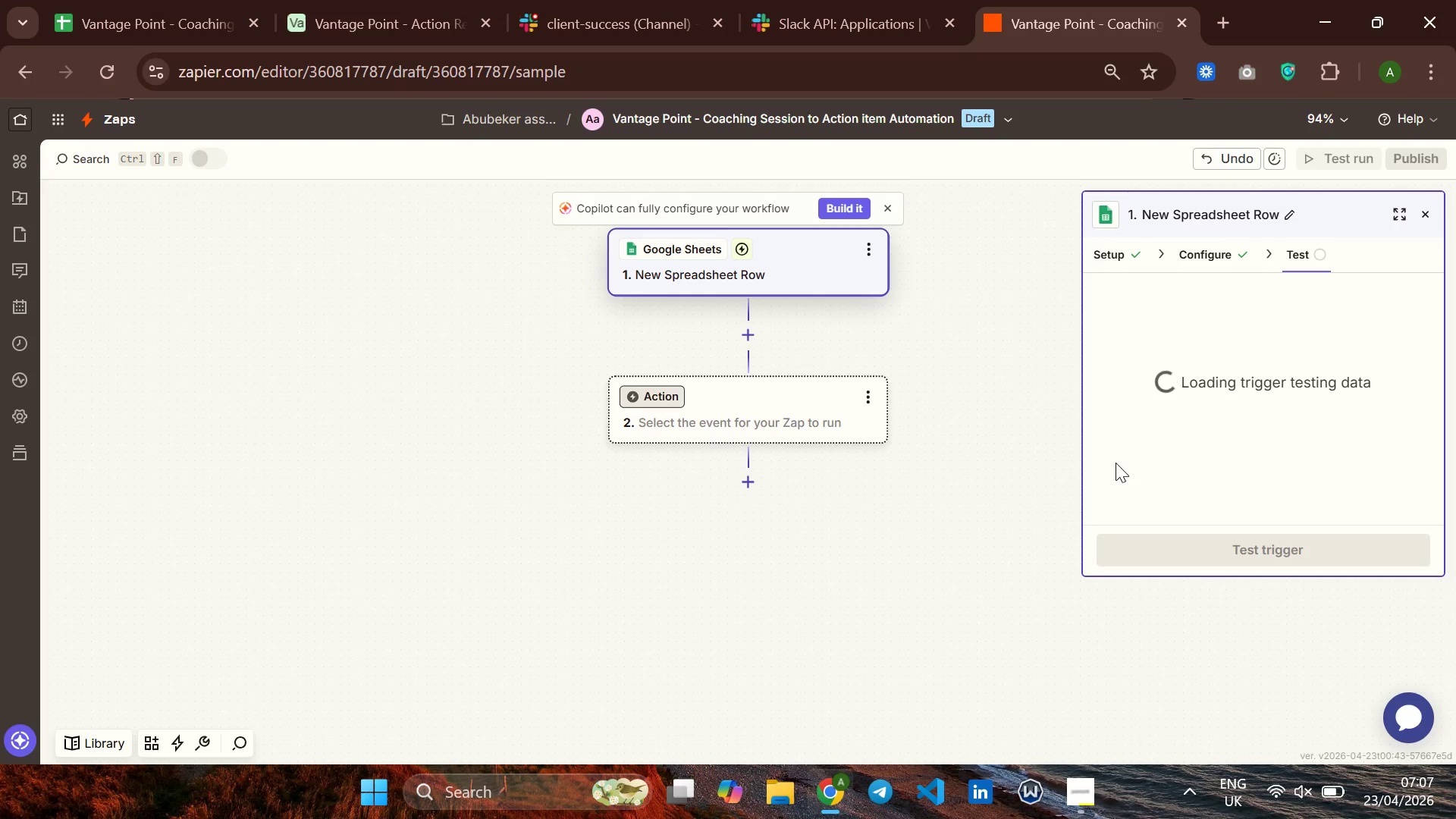 
wait(11.53)
 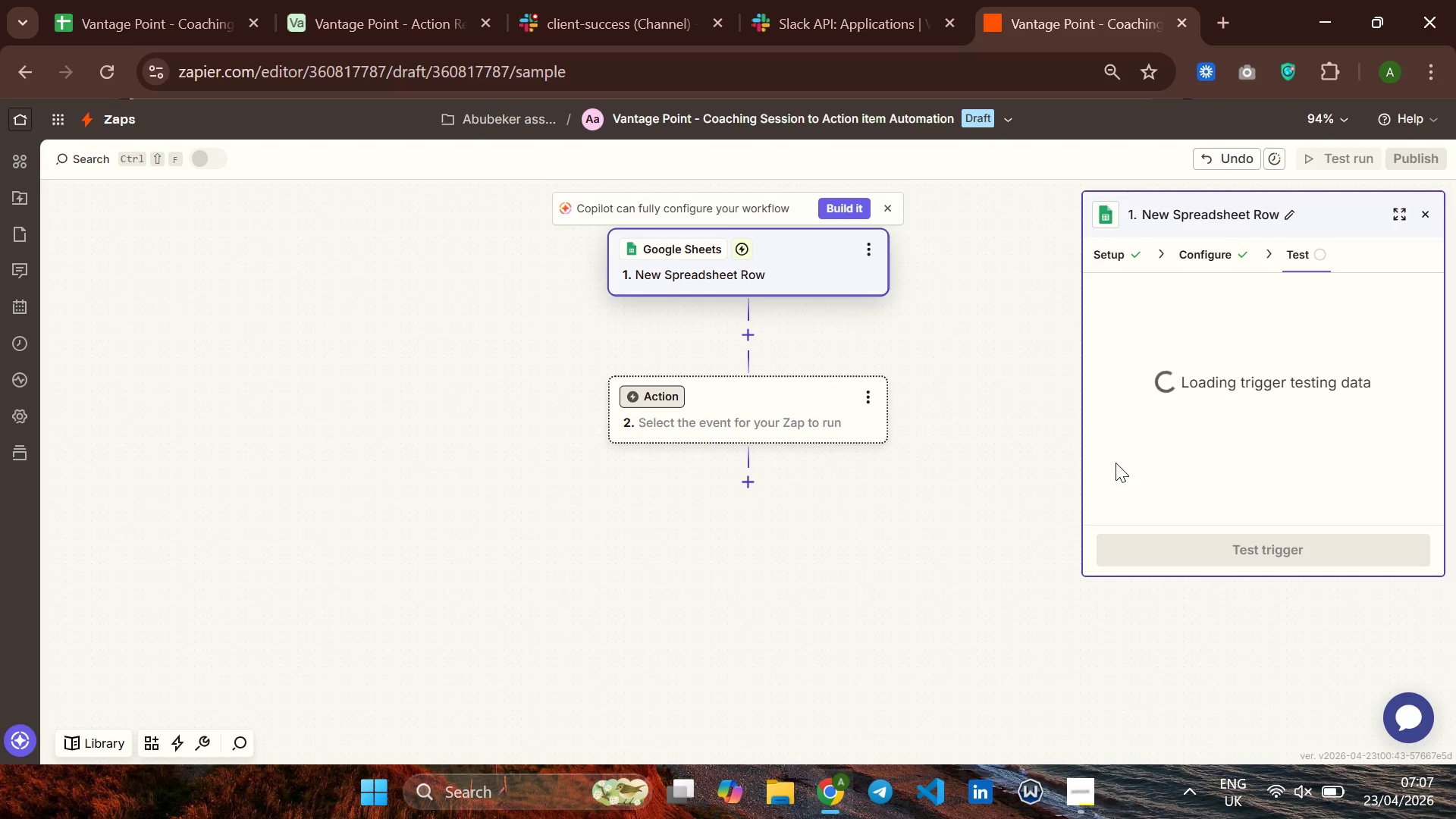 
left_click([1405, 215])
 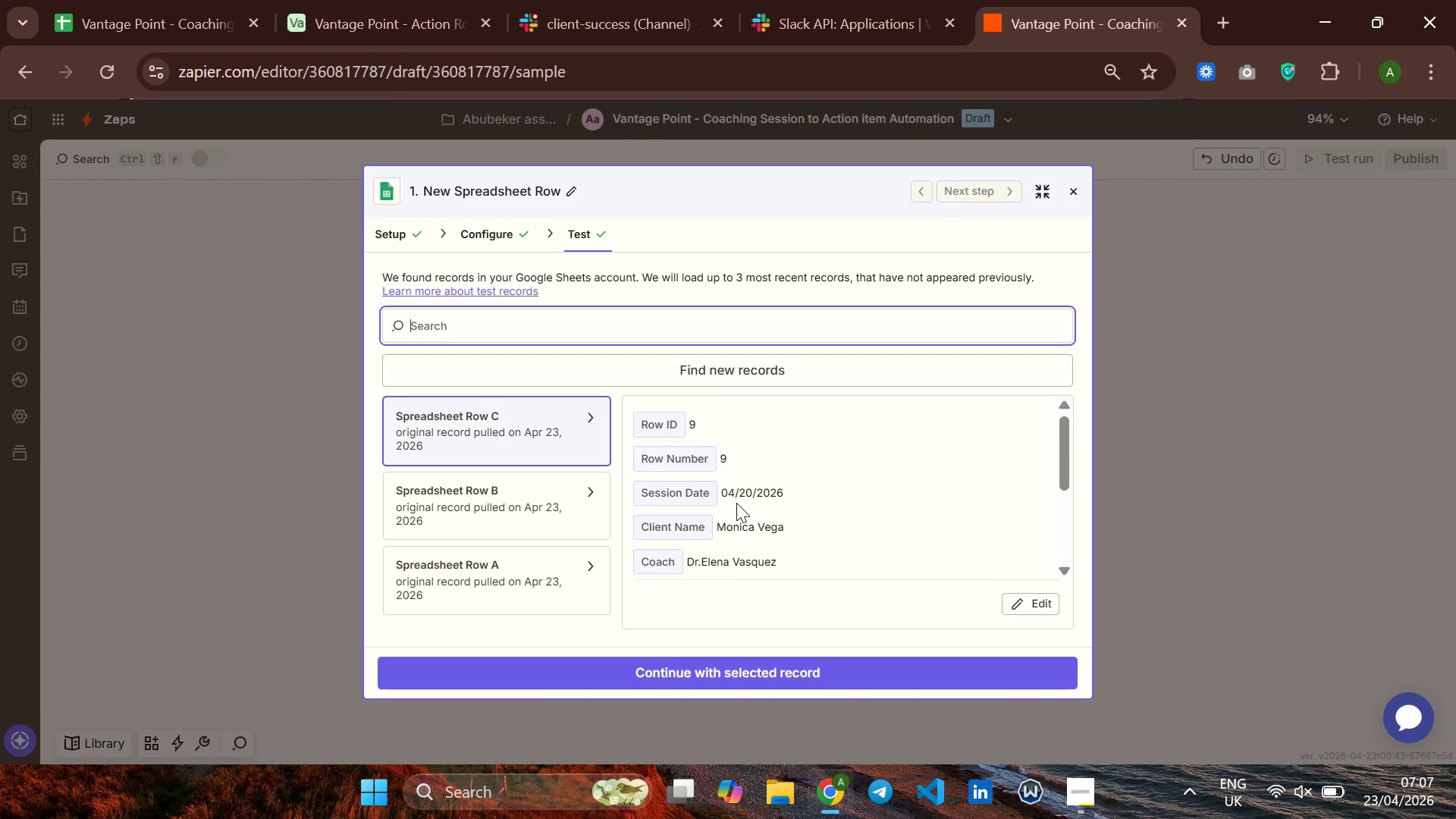 
wait(20.0)
 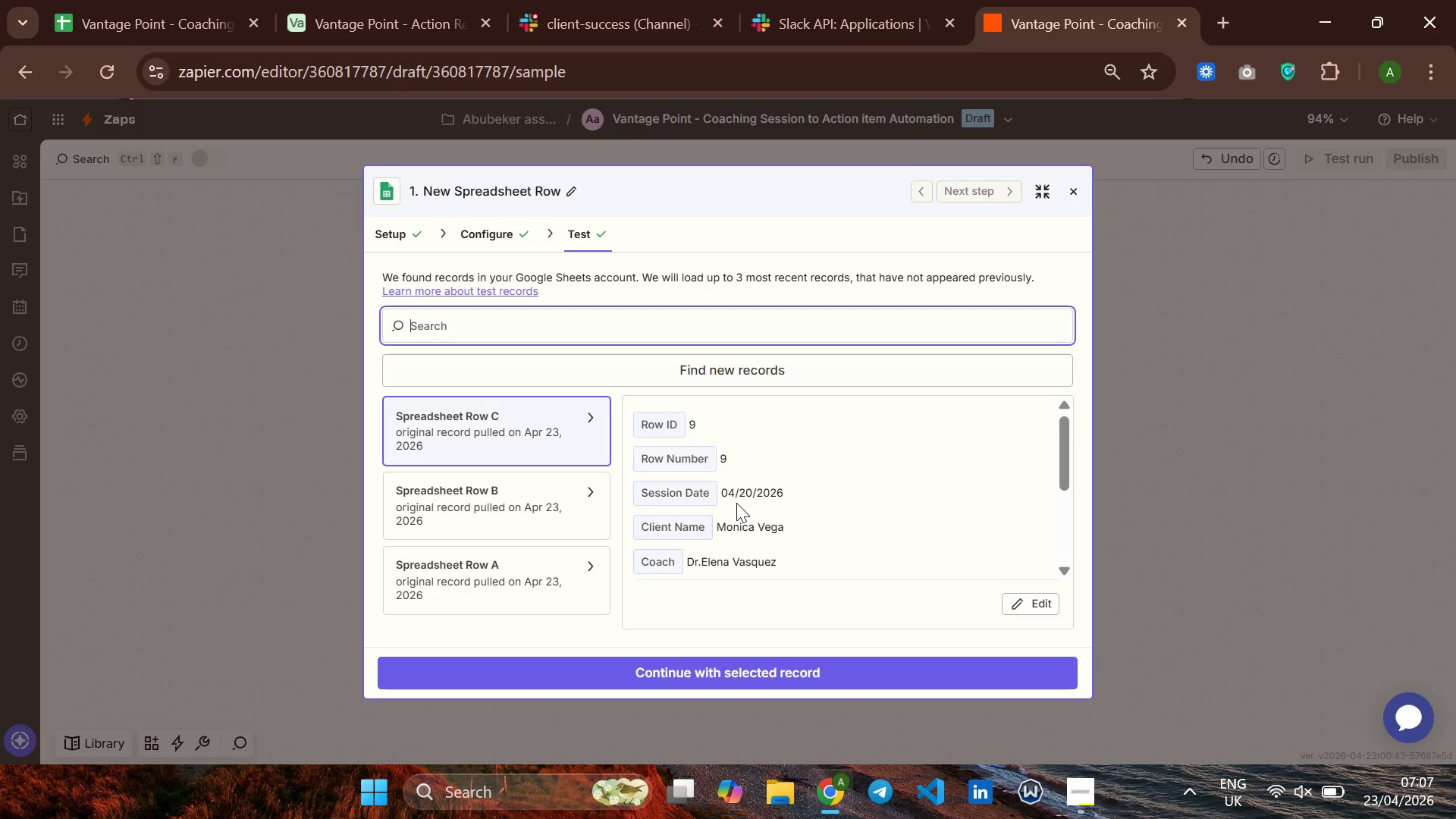 
left_click([568, 525])
 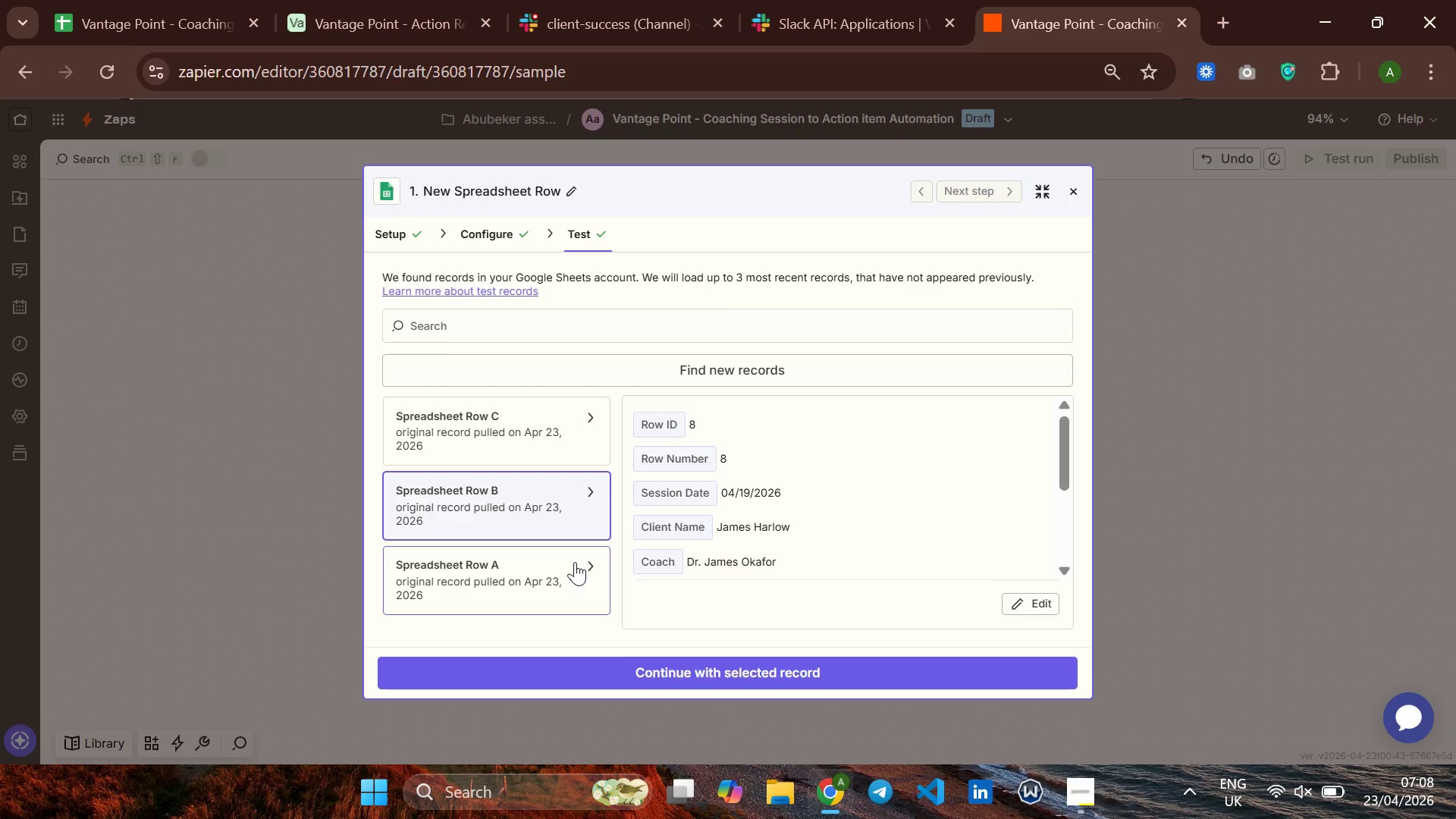 
scroll: coordinate [575, 562], scroll_direction: down, amount: 2.0
 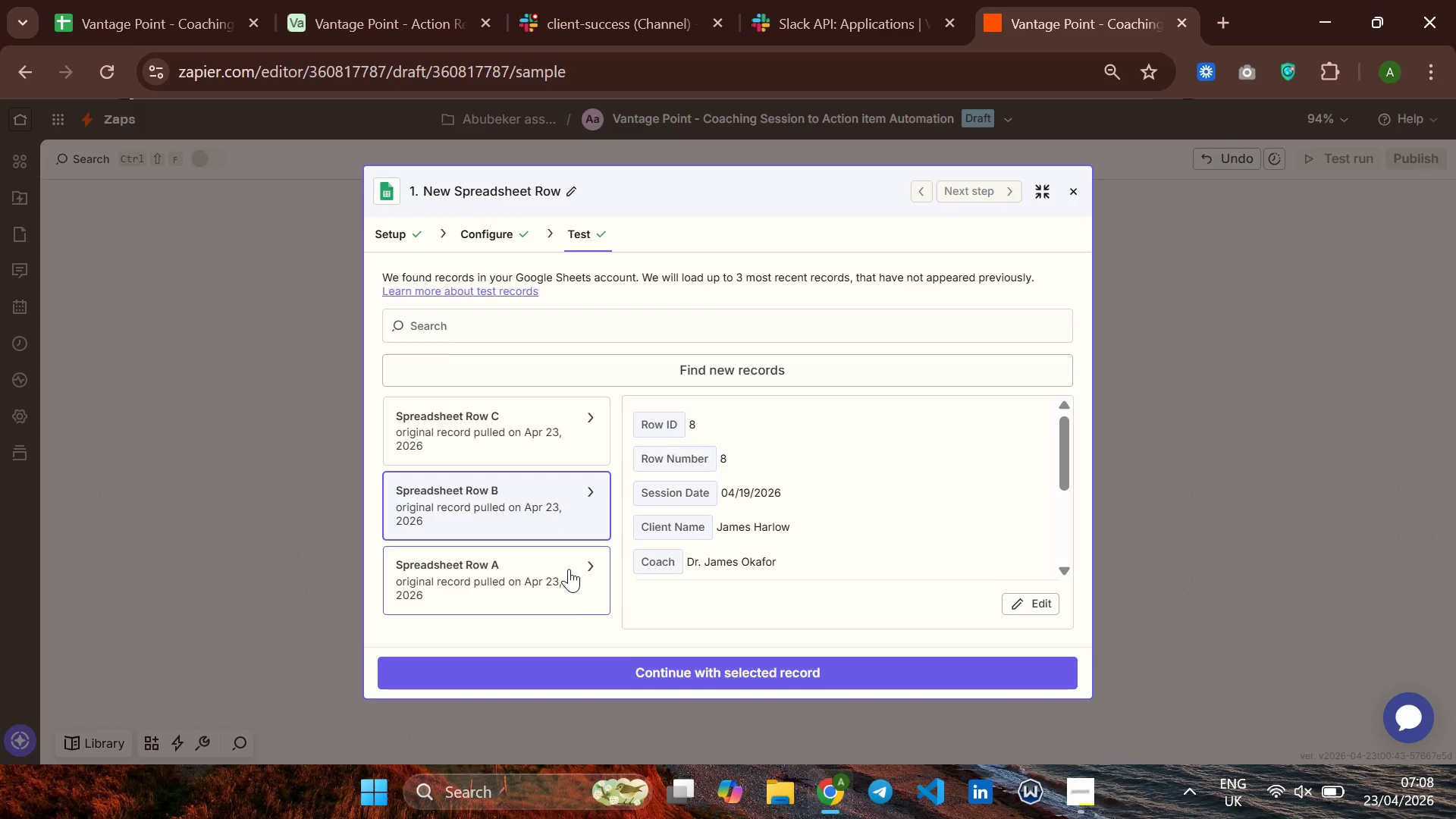 
left_click([569, 573])
 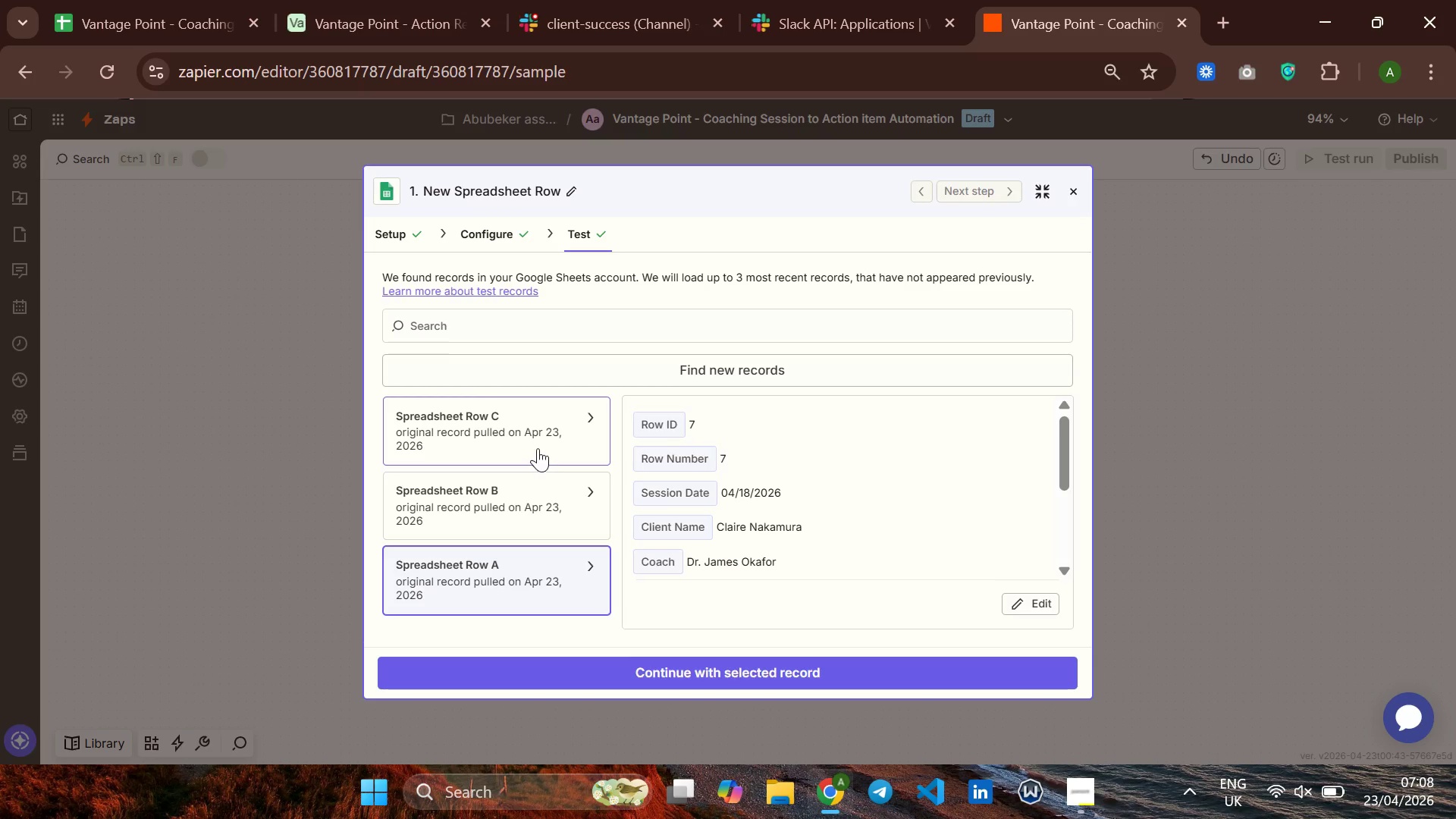 
left_click([538, 434])
 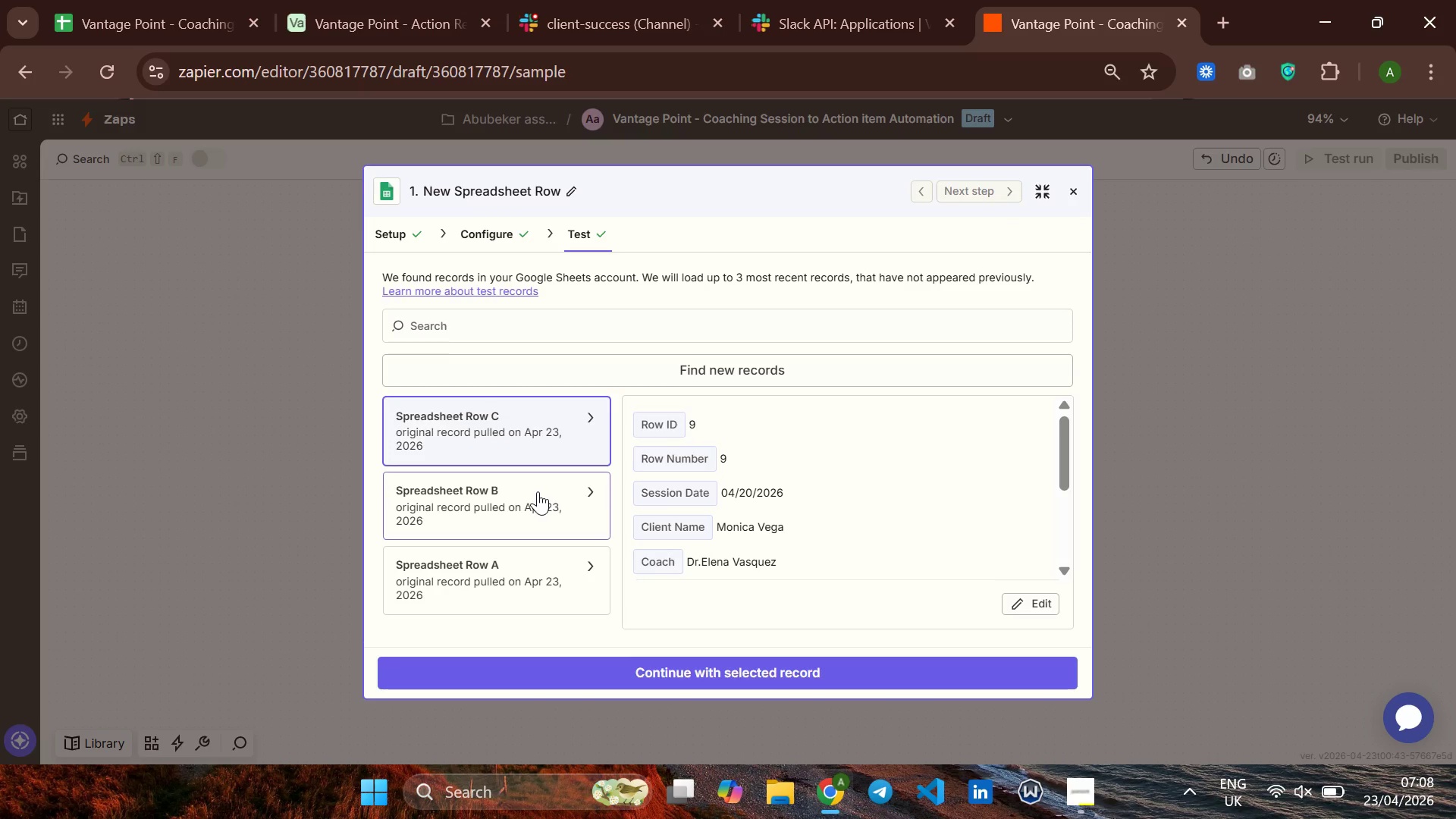 
left_click([538, 491])
 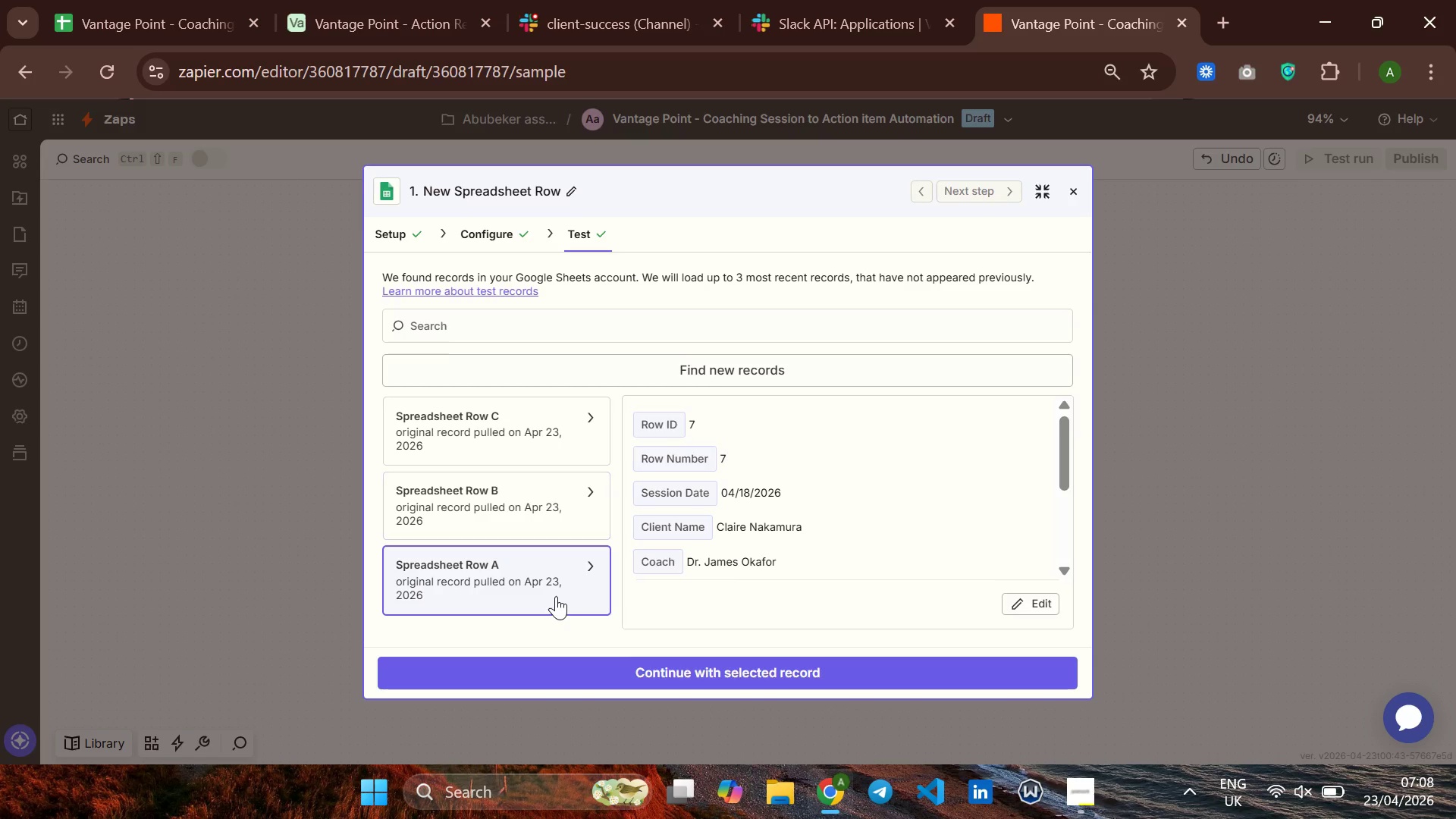 
scroll: coordinate [556, 587], scroll_direction: down, amount: 2.0
 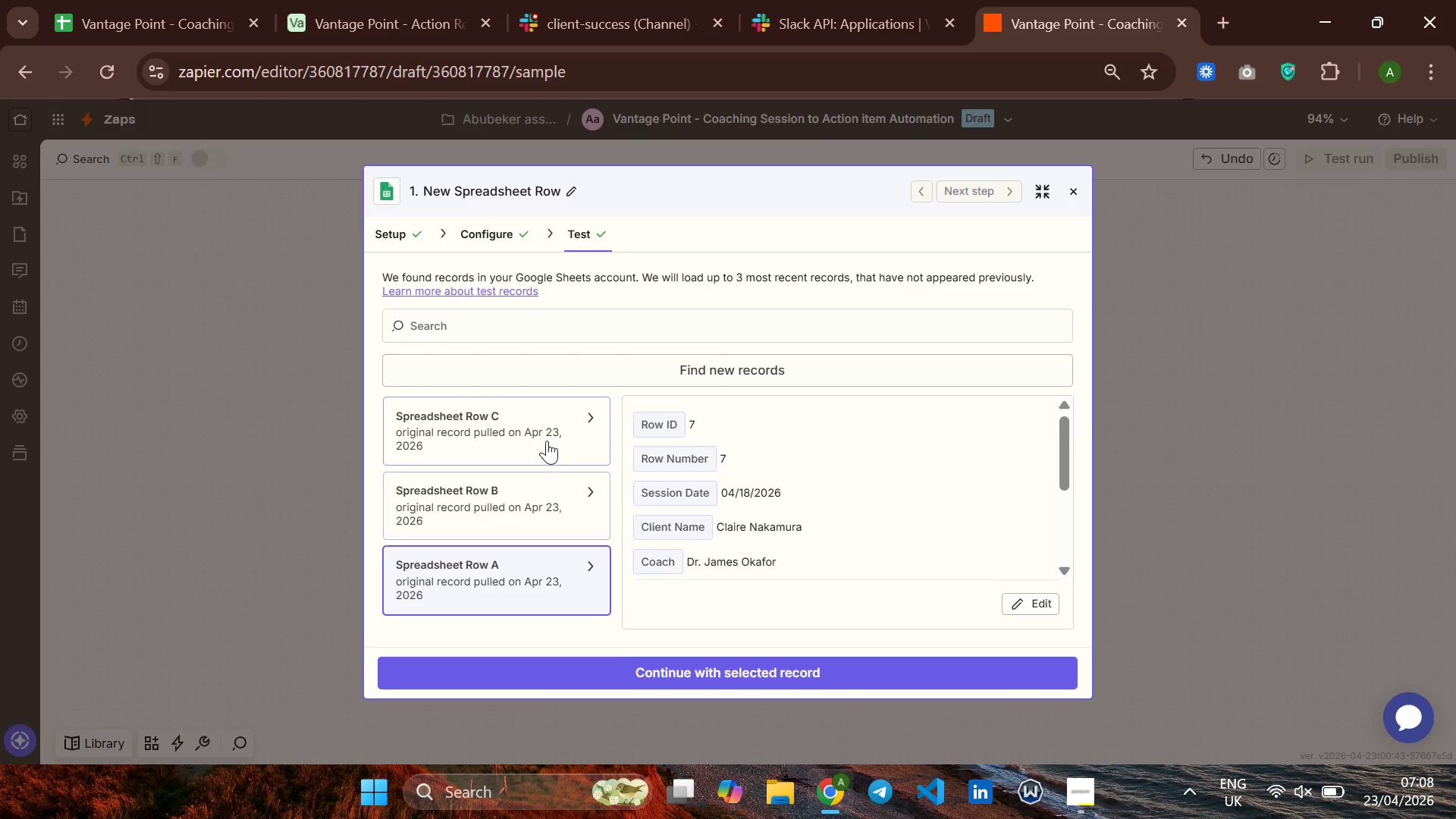 
left_click([544, 427])
 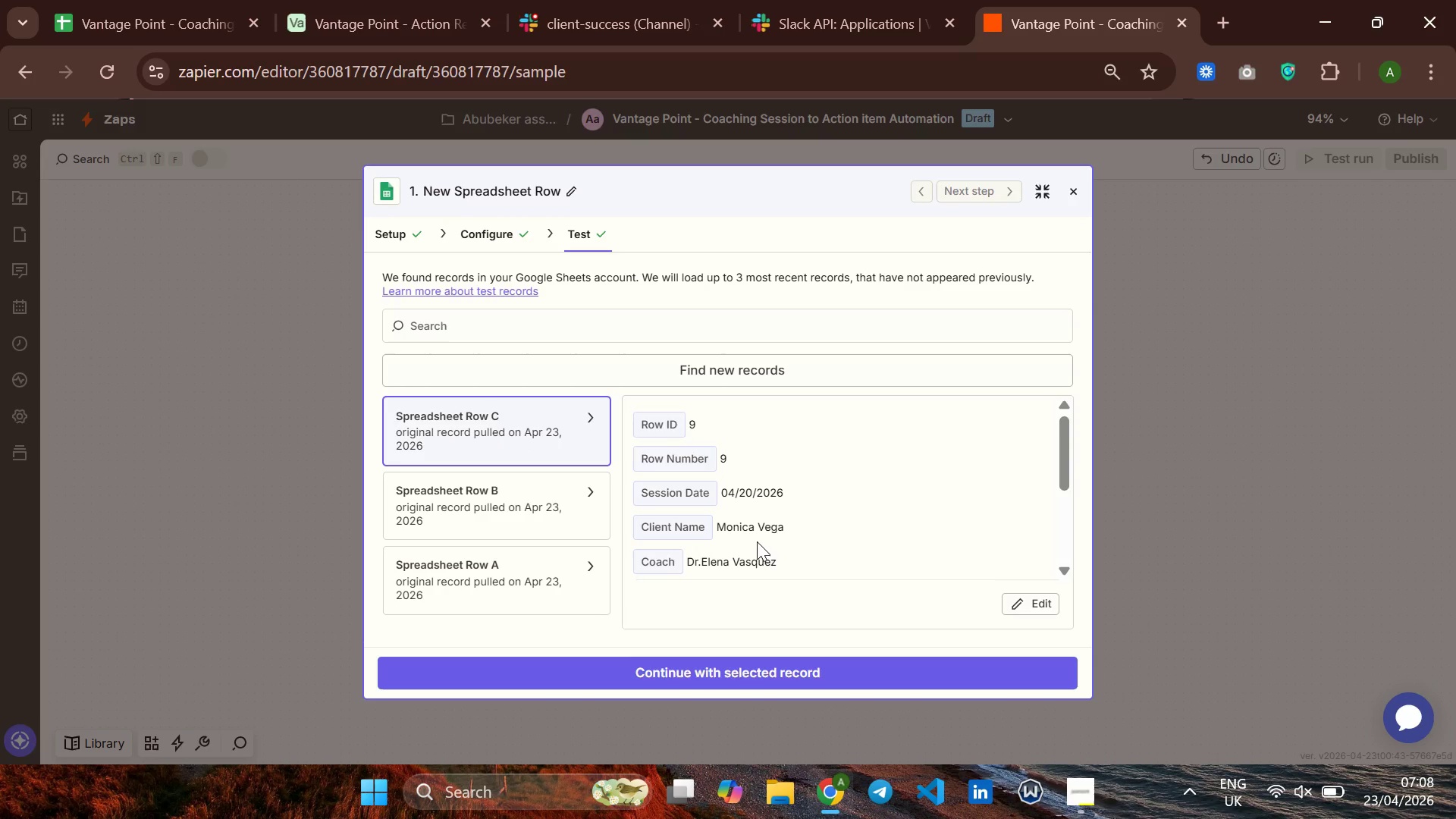 
scroll: coordinate [761, 541], scroll_direction: down, amount: 2.0
 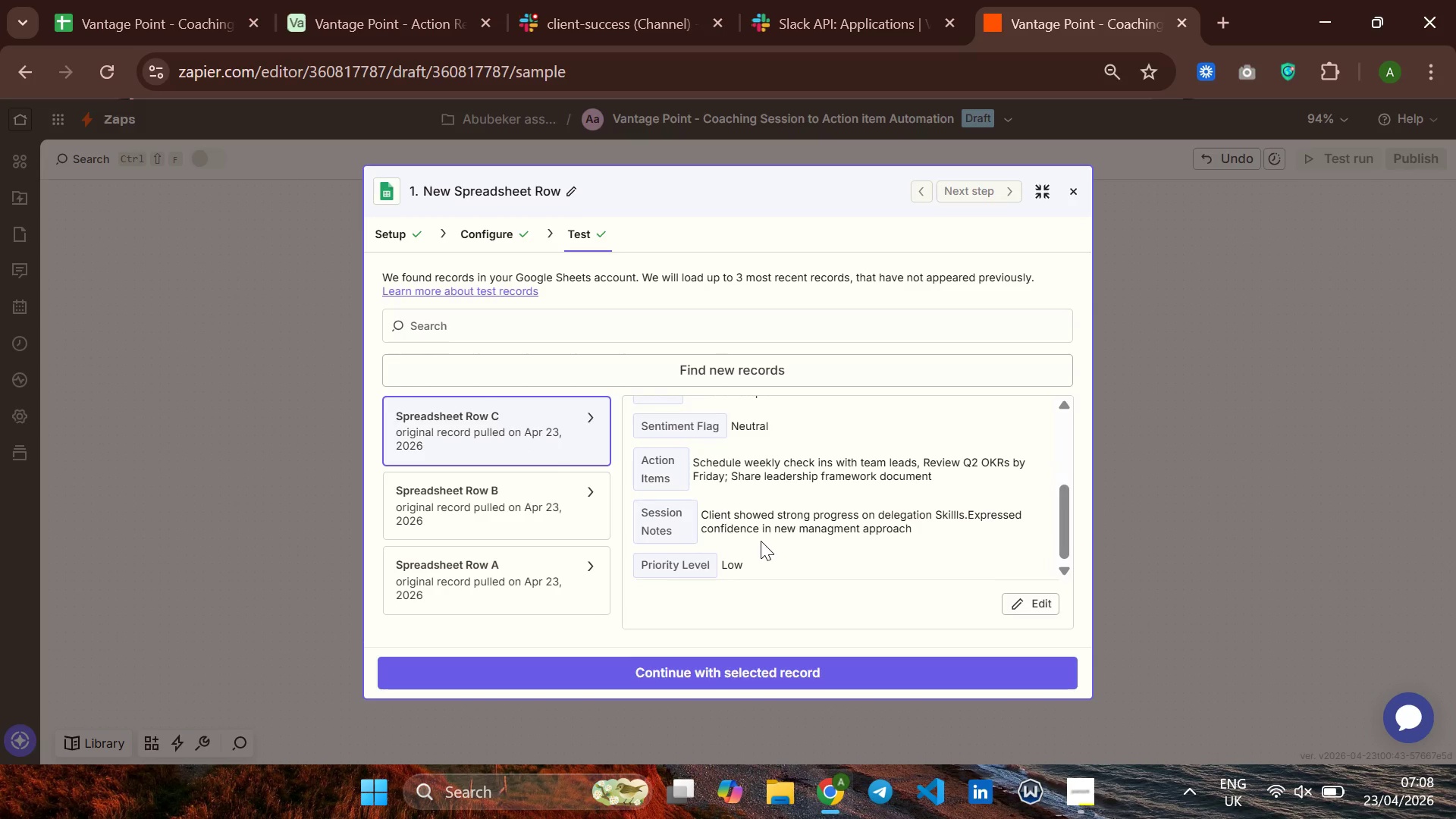 
scroll: coordinate [761, 541], scroll_direction: none, amount: 0.0
 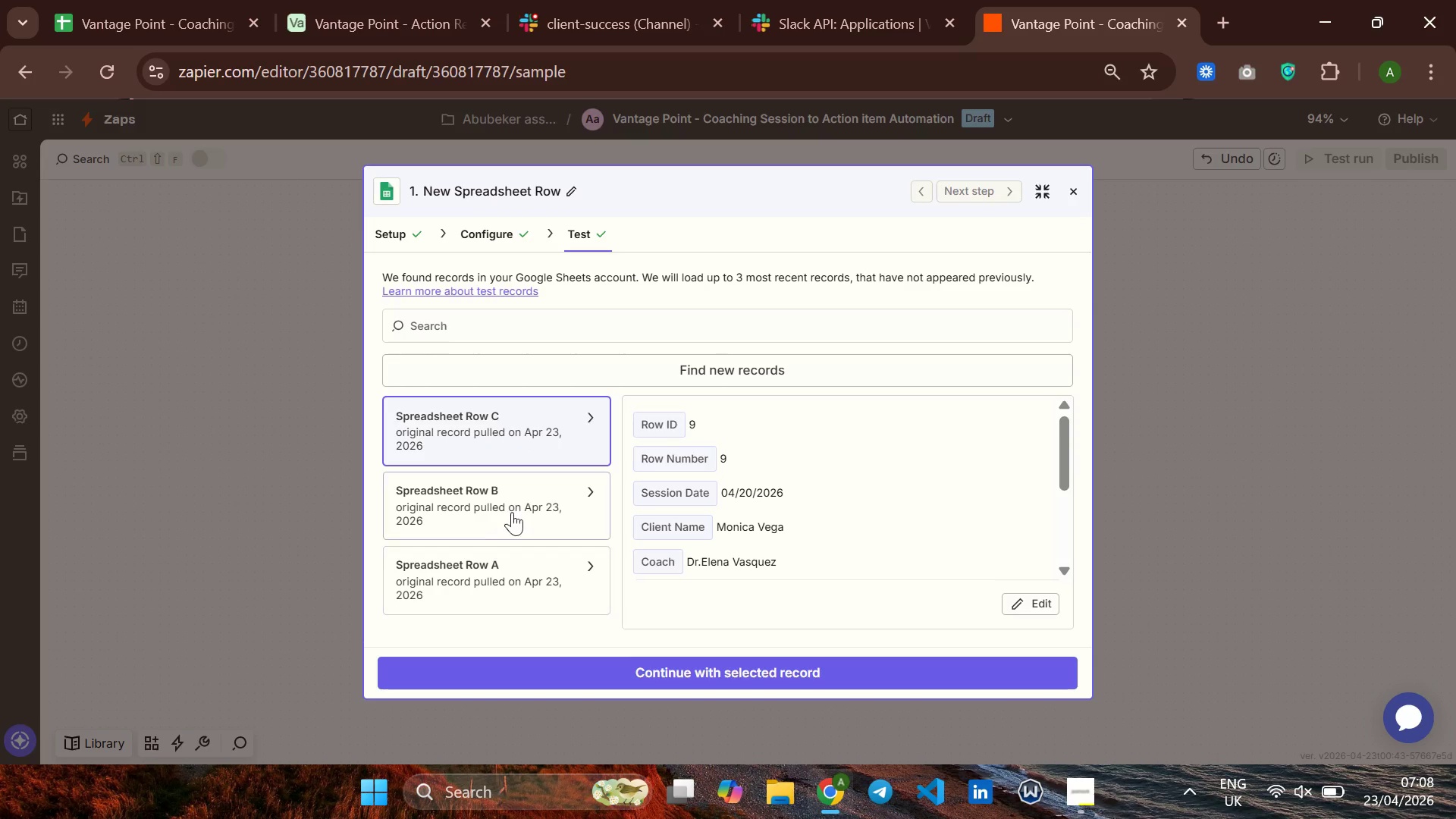 
left_click([514, 510])
 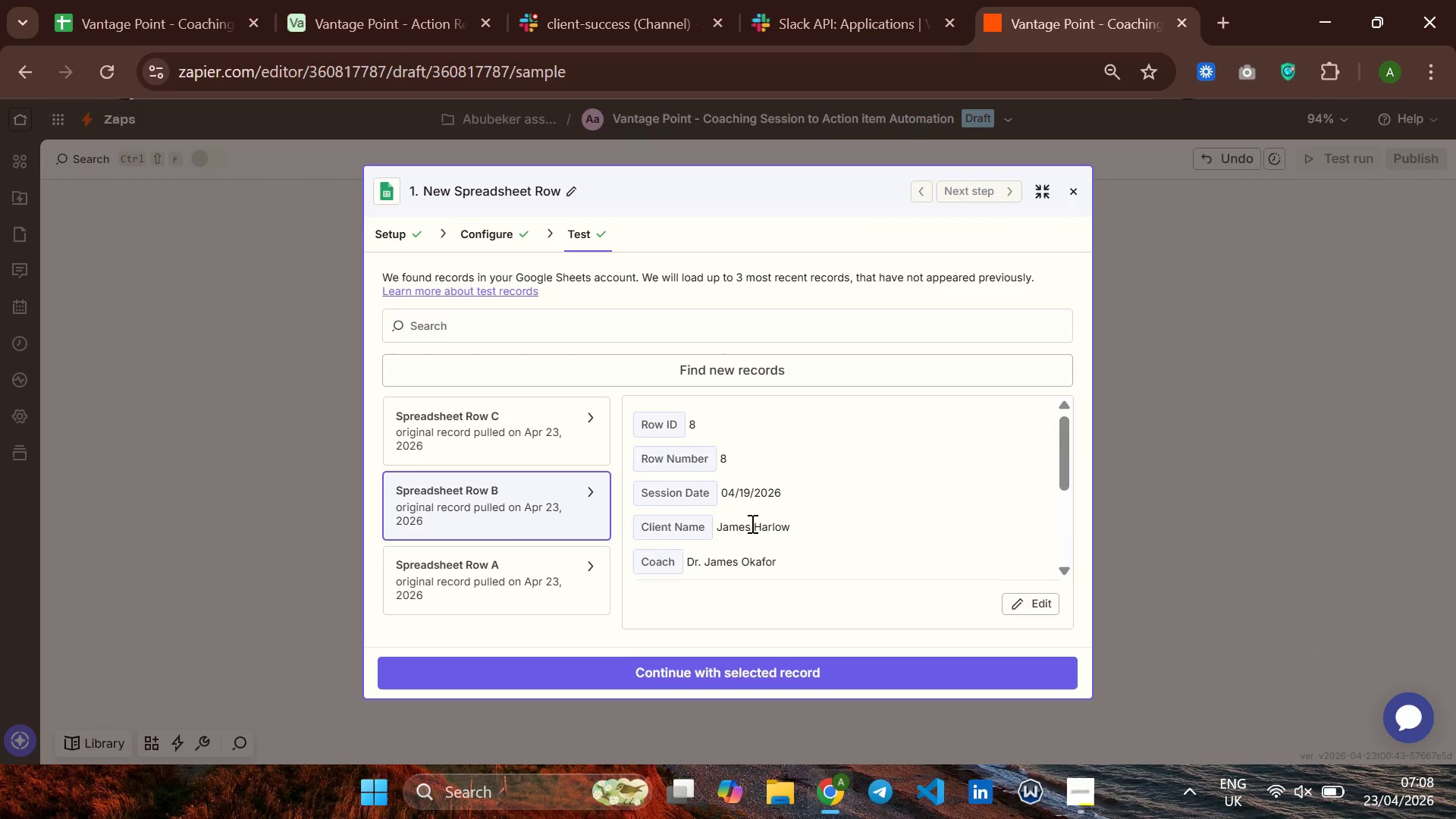 
scroll: coordinate [756, 523], scroll_direction: down, amount: 5.0
 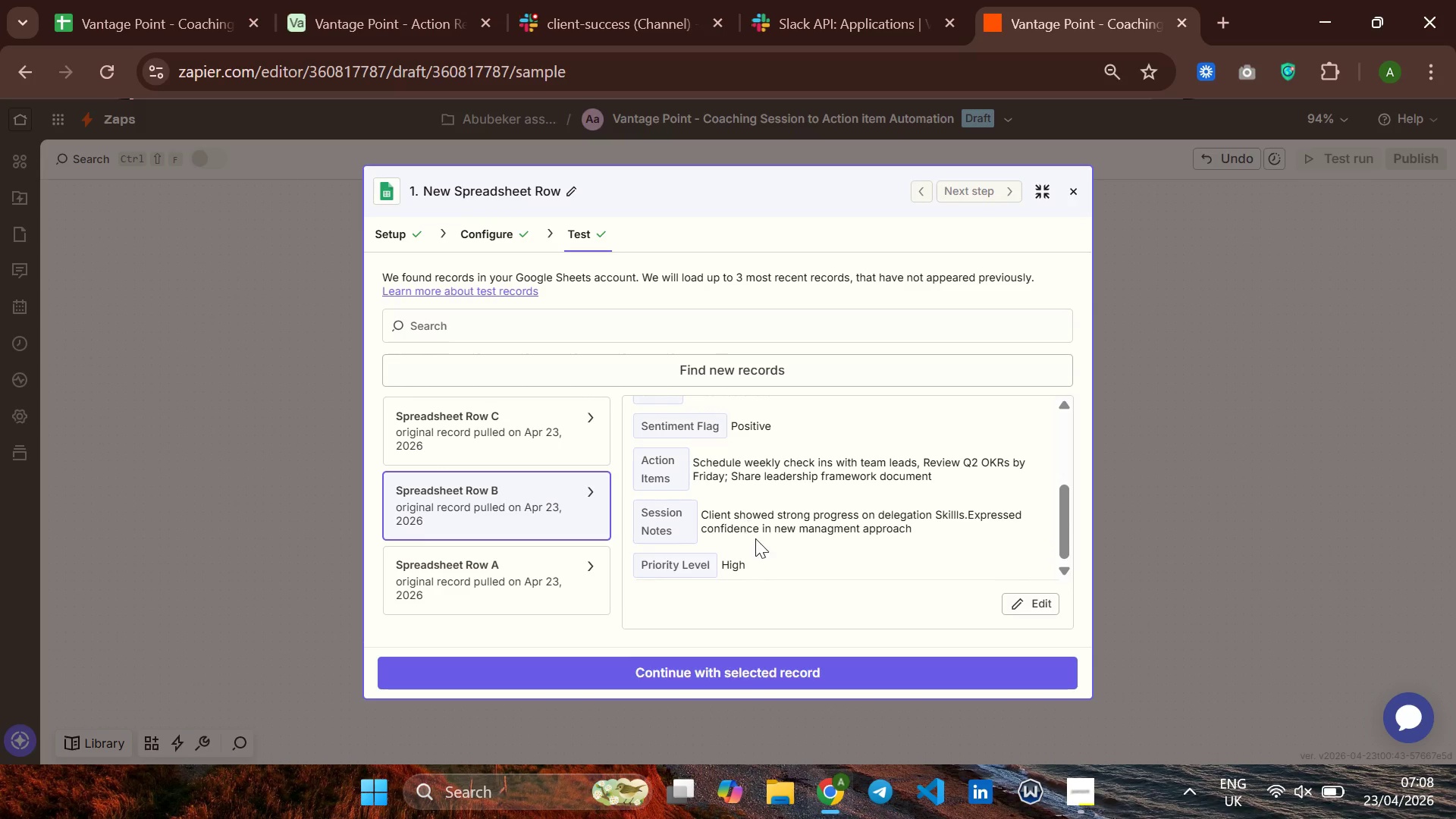 
wait(5.45)
 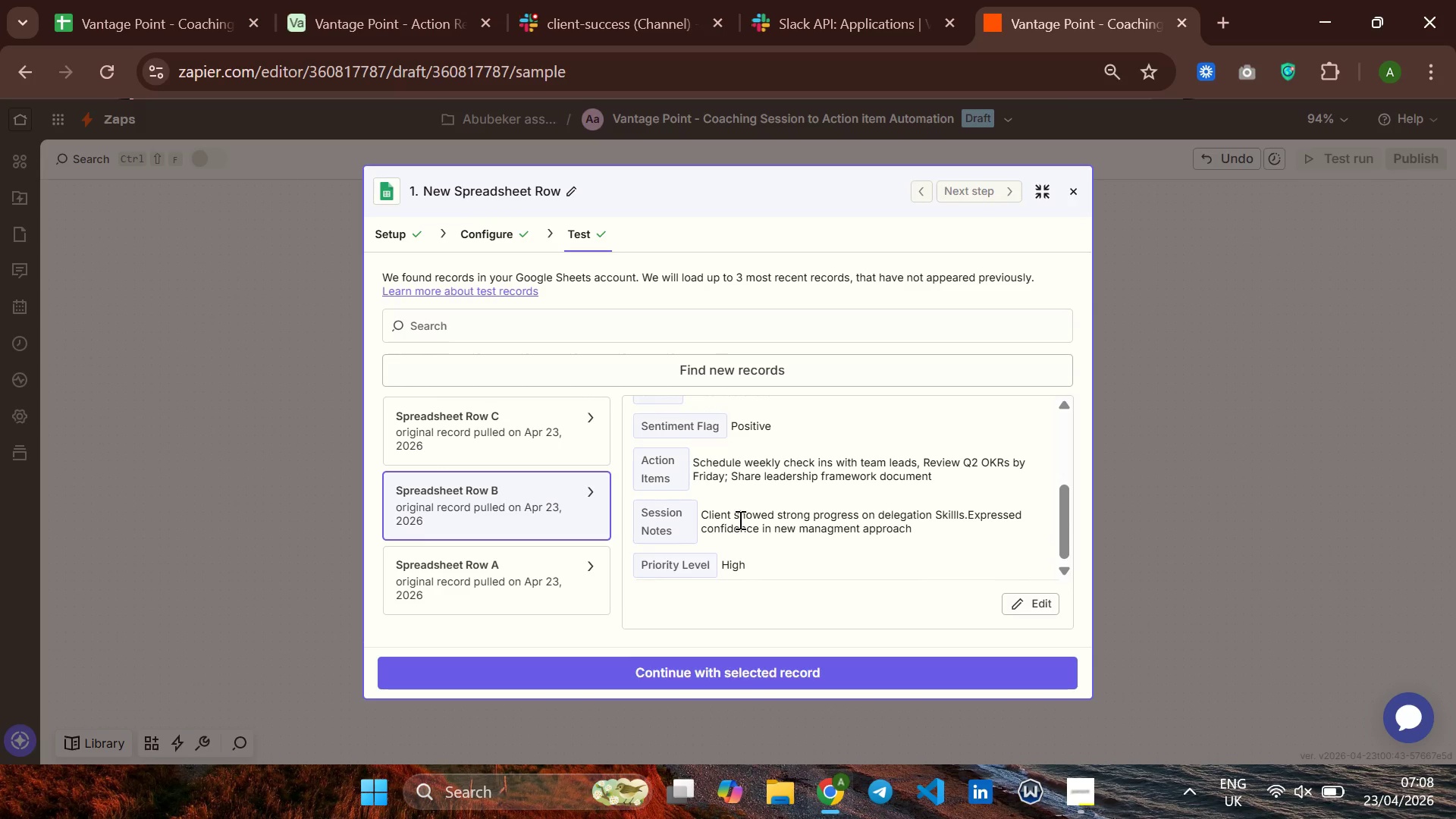 
scroll: coordinate [781, 529], scroll_direction: none, amount: 0.0
 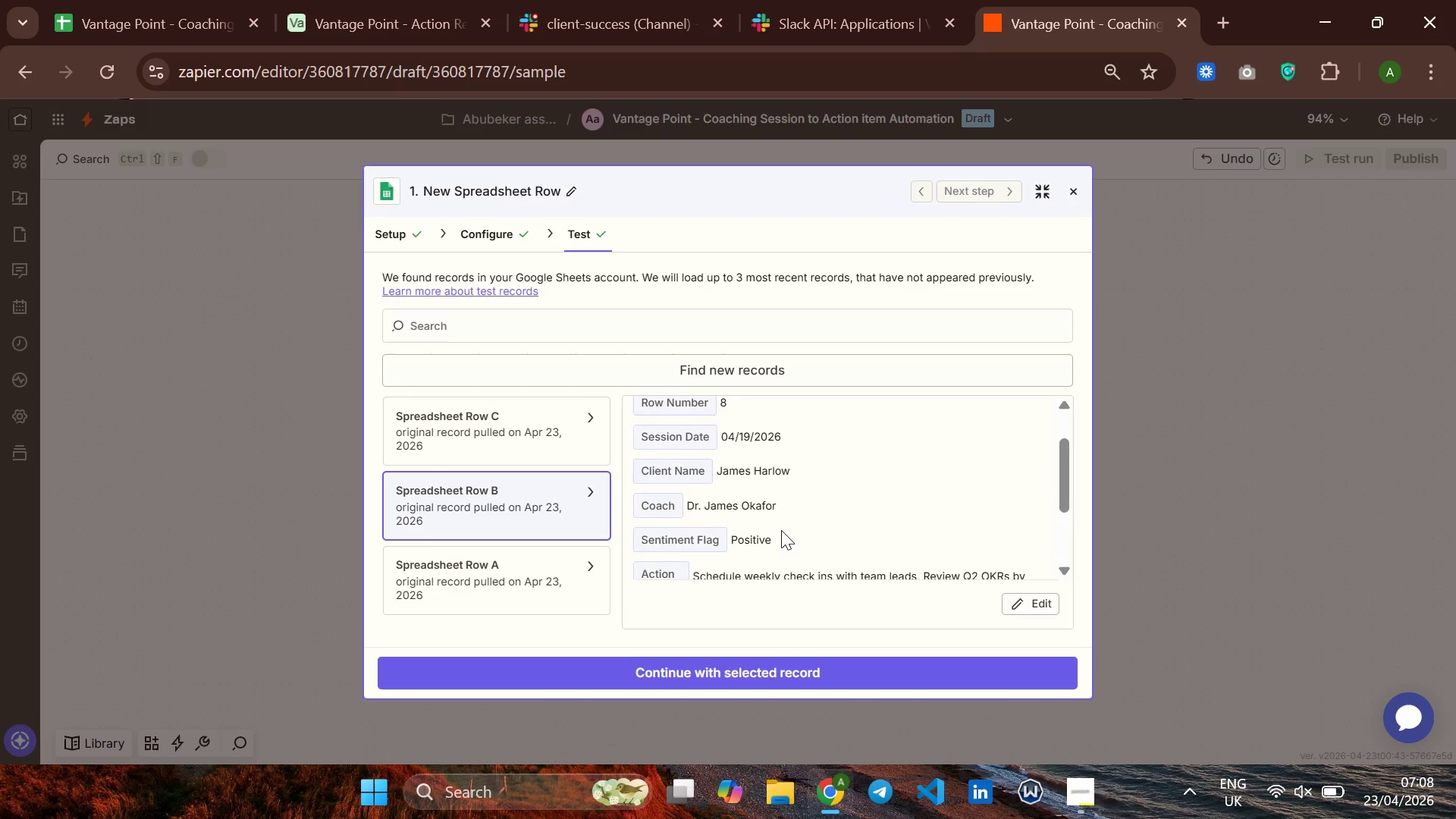 
scroll: coordinate [781, 530], scroll_direction: up, amount: 2.0
 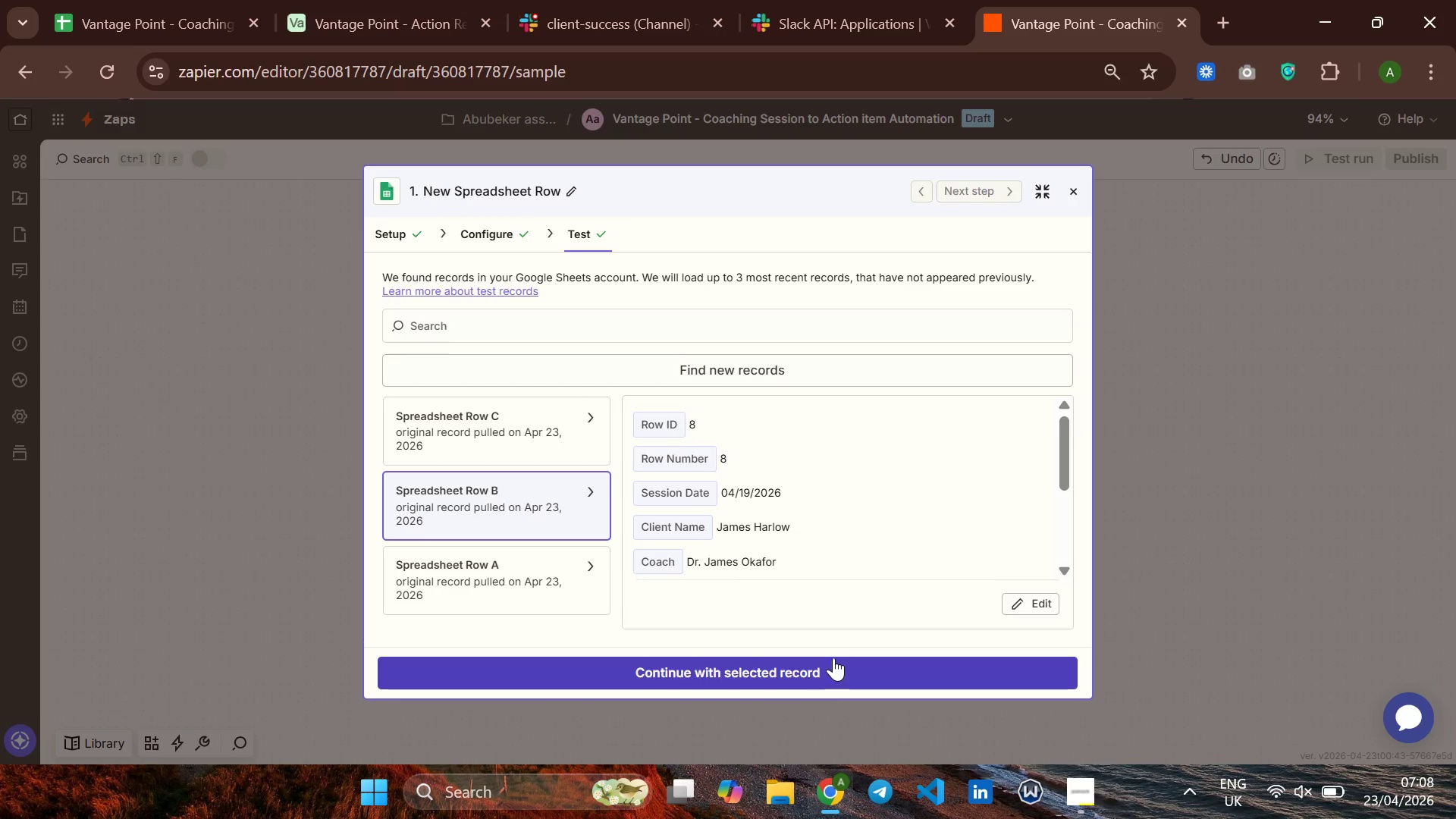 
wait(7.8)
 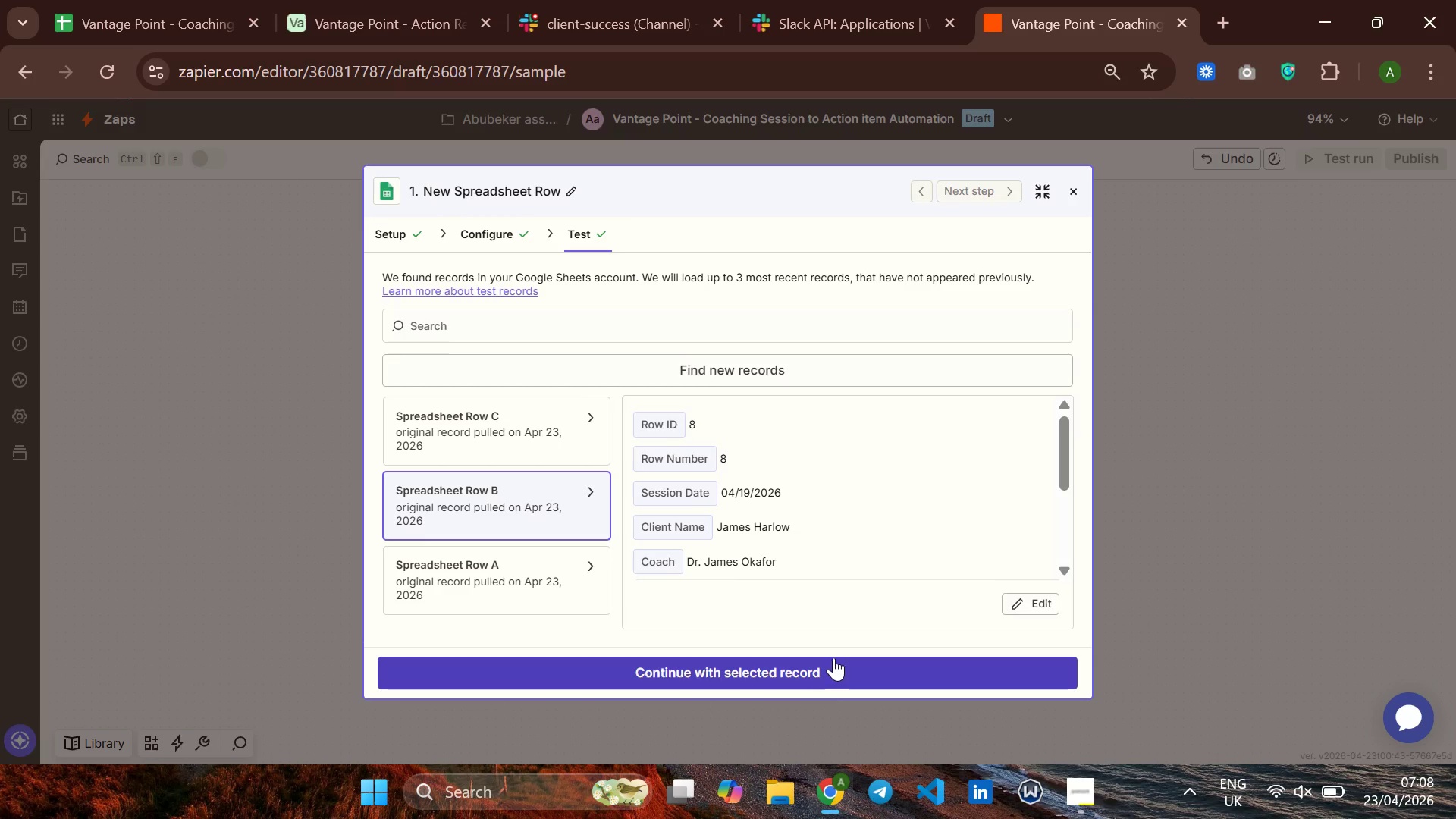 
left_click([753, 661])
 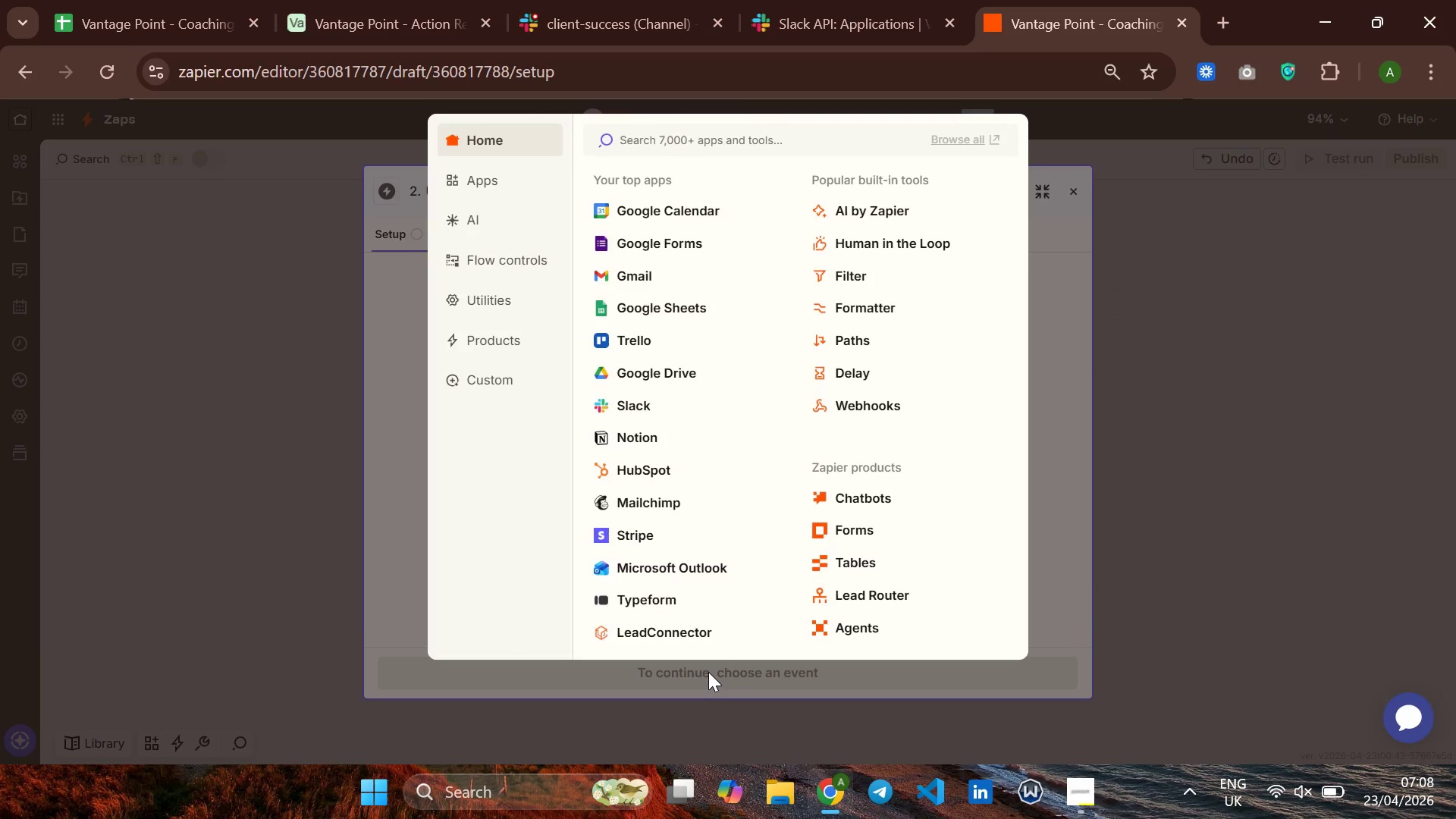 
wait(8.58)
 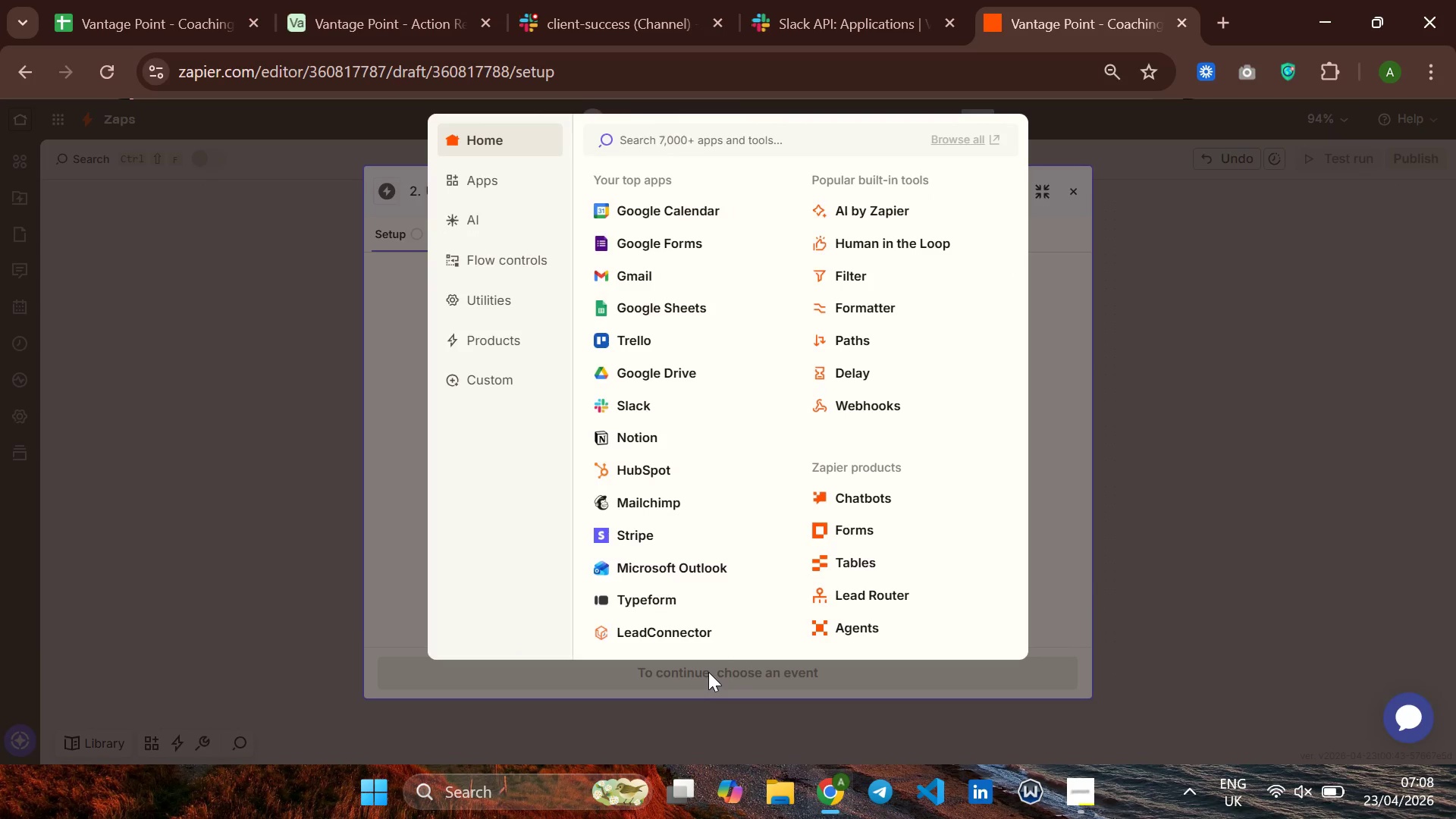 
left_click([872, 278])
 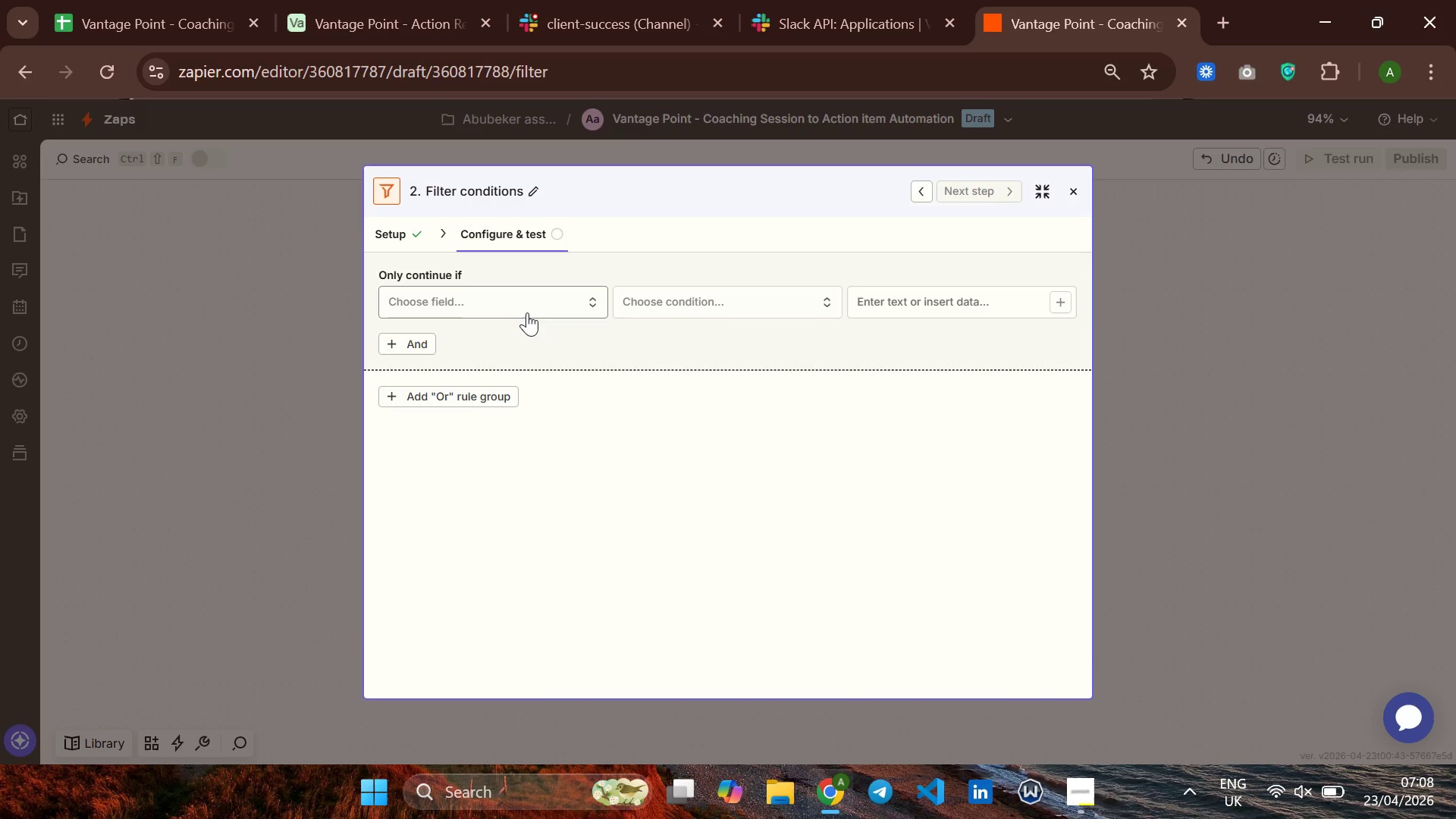 
wait(19.75)
 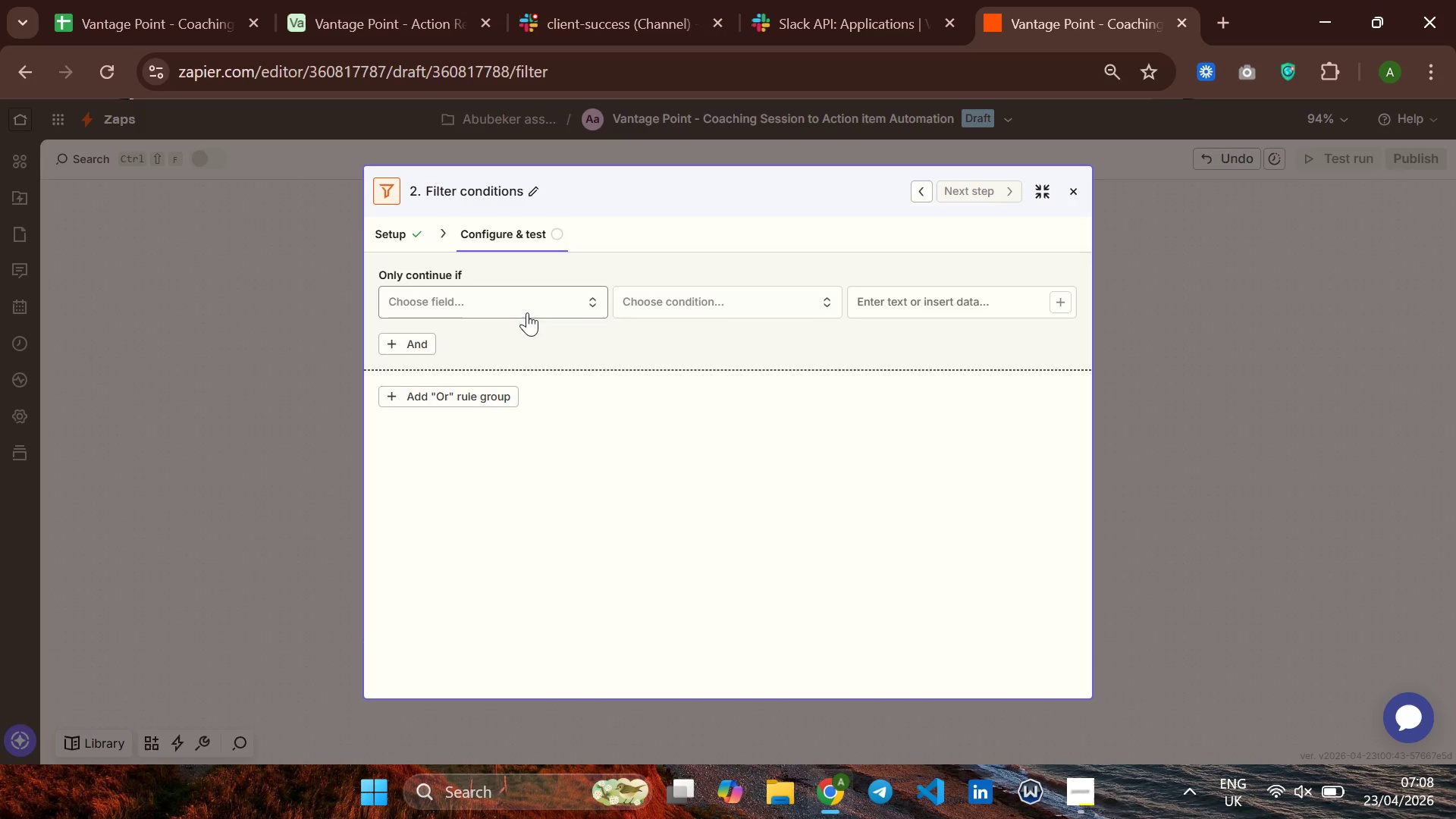 
left_click([543, 289])
 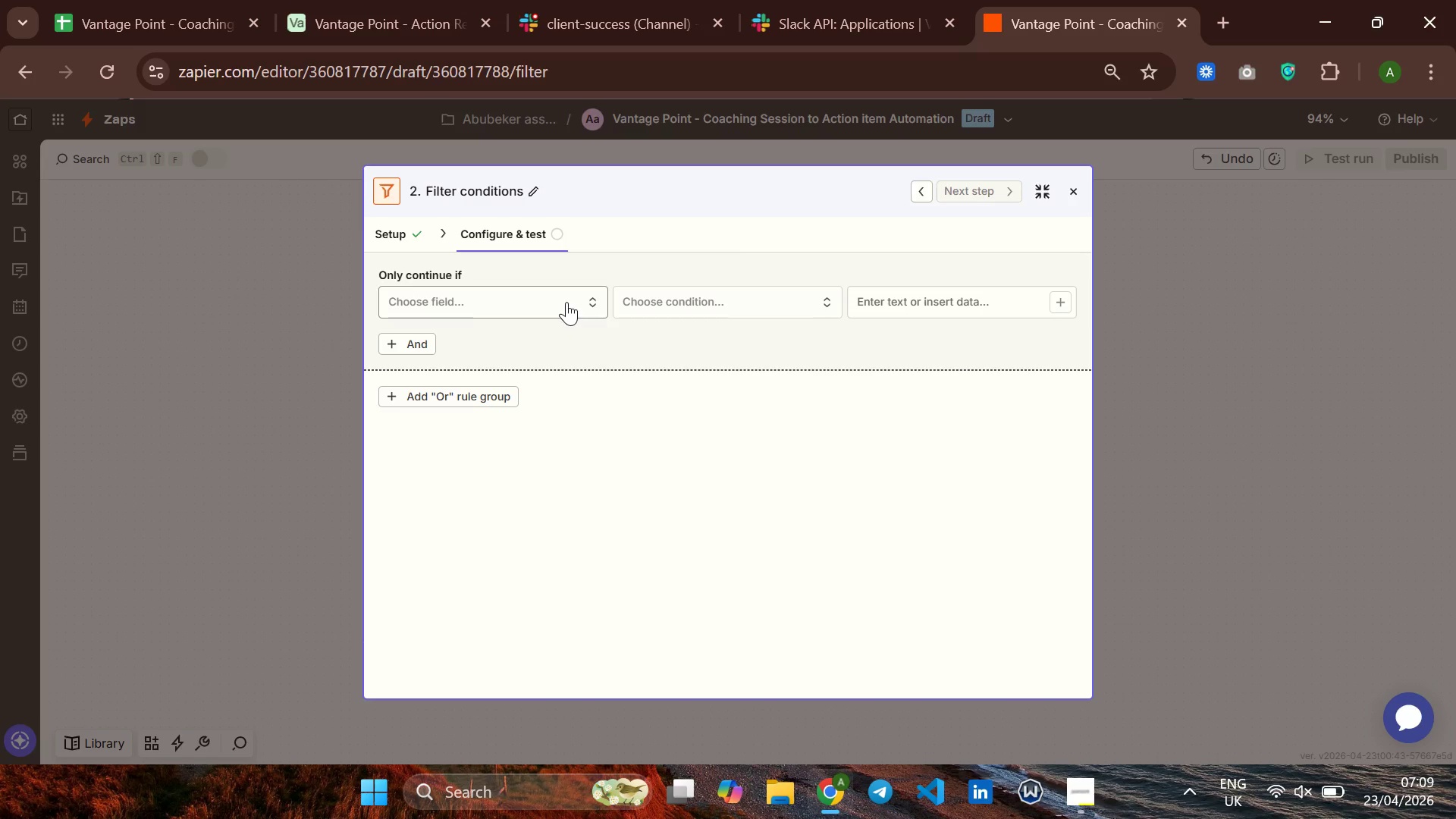 
left_click([566, 302])
 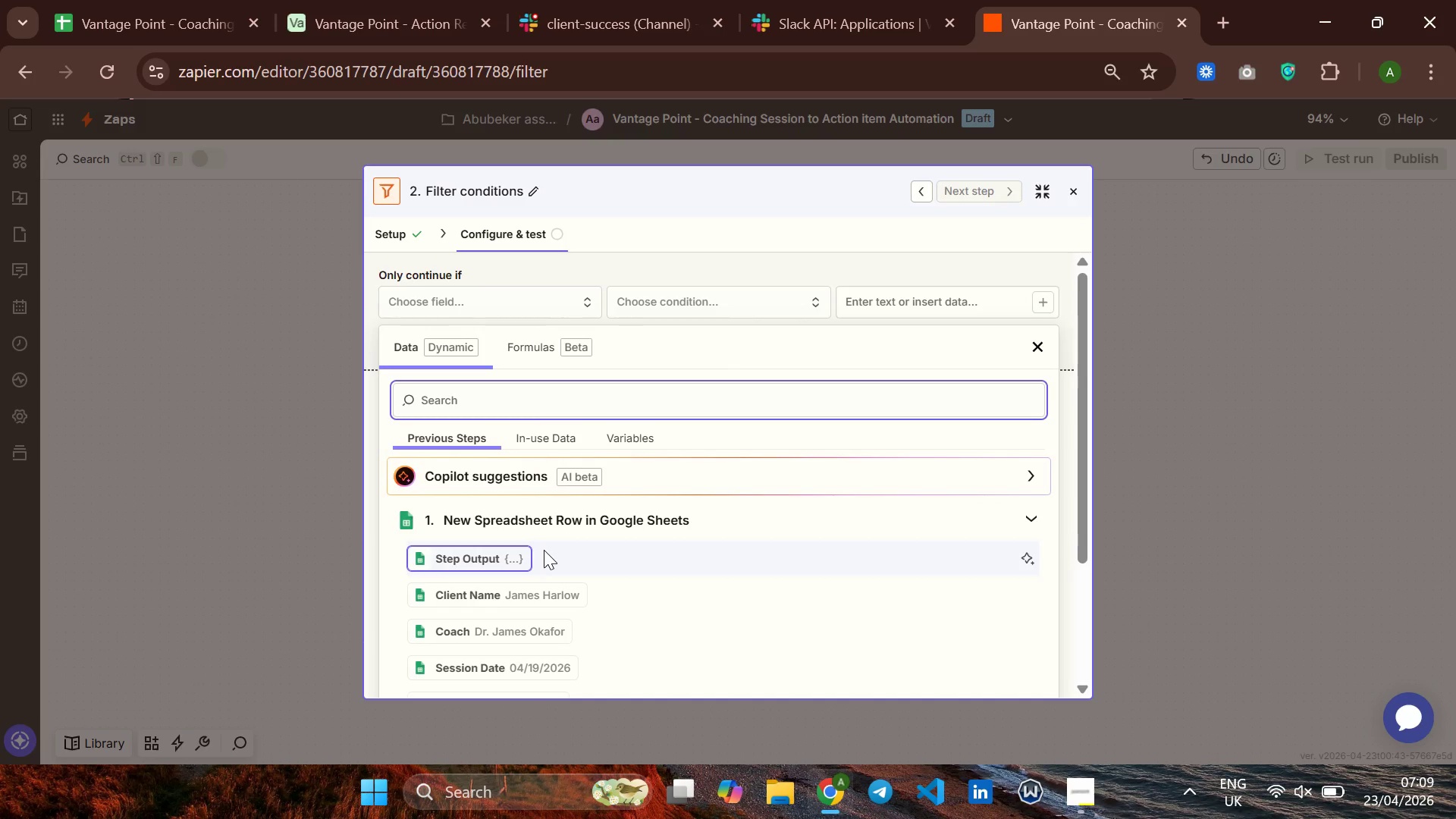 
scroll: coordinate [544, 550], scroll_direction: down, amount: 1.0
 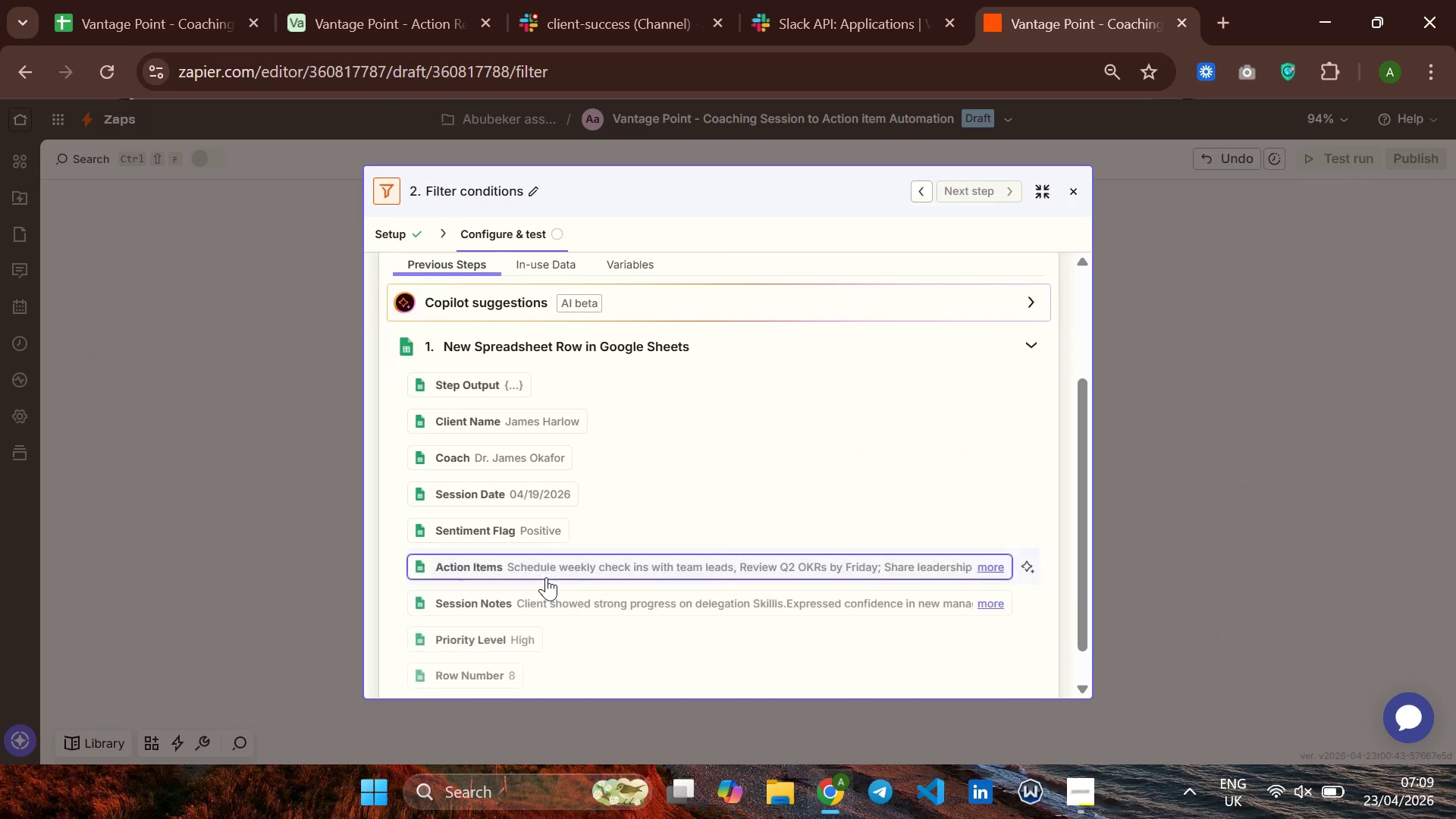 
mouse_move([529, 569])
 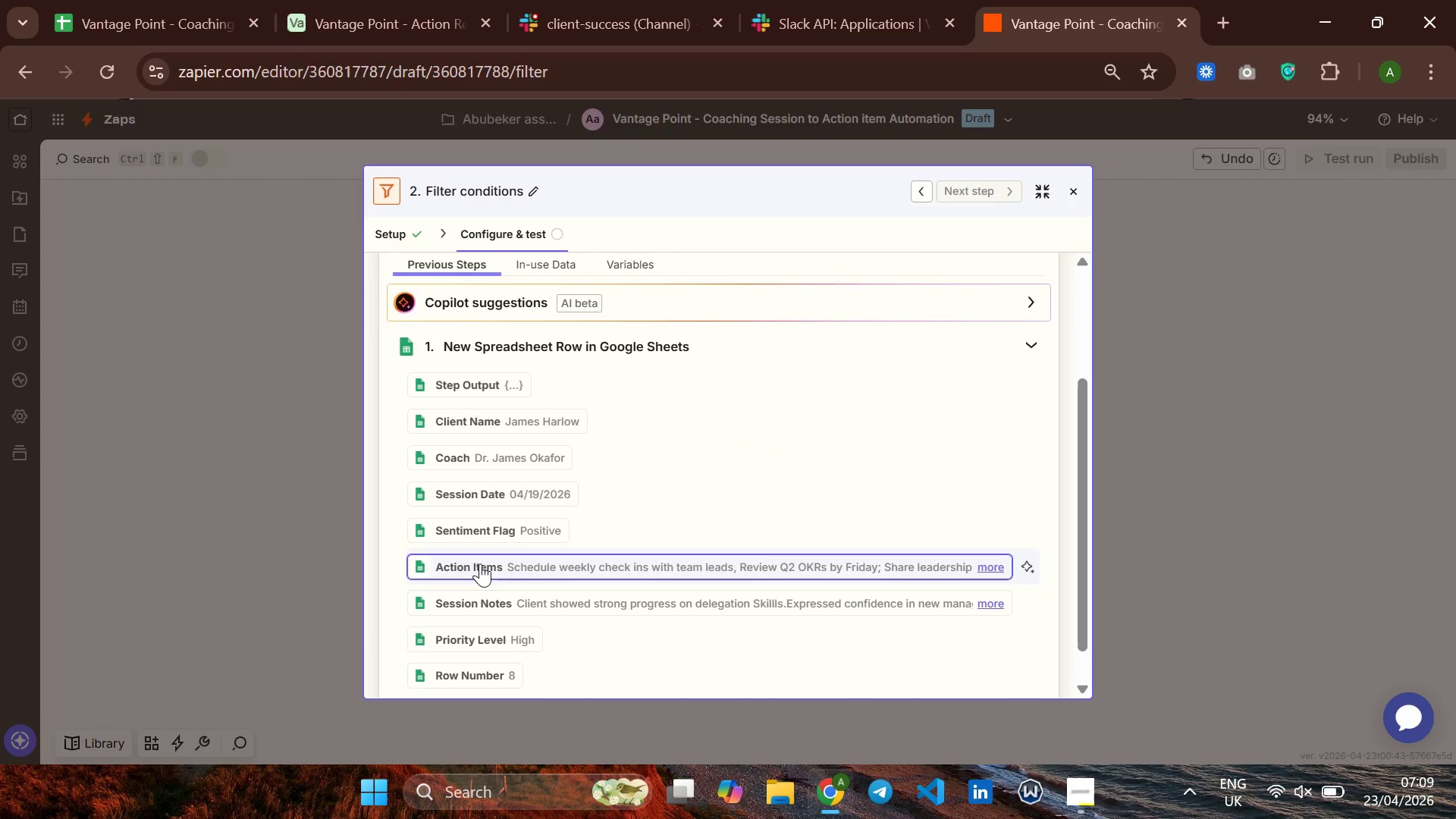 
left_click([480, 563])
 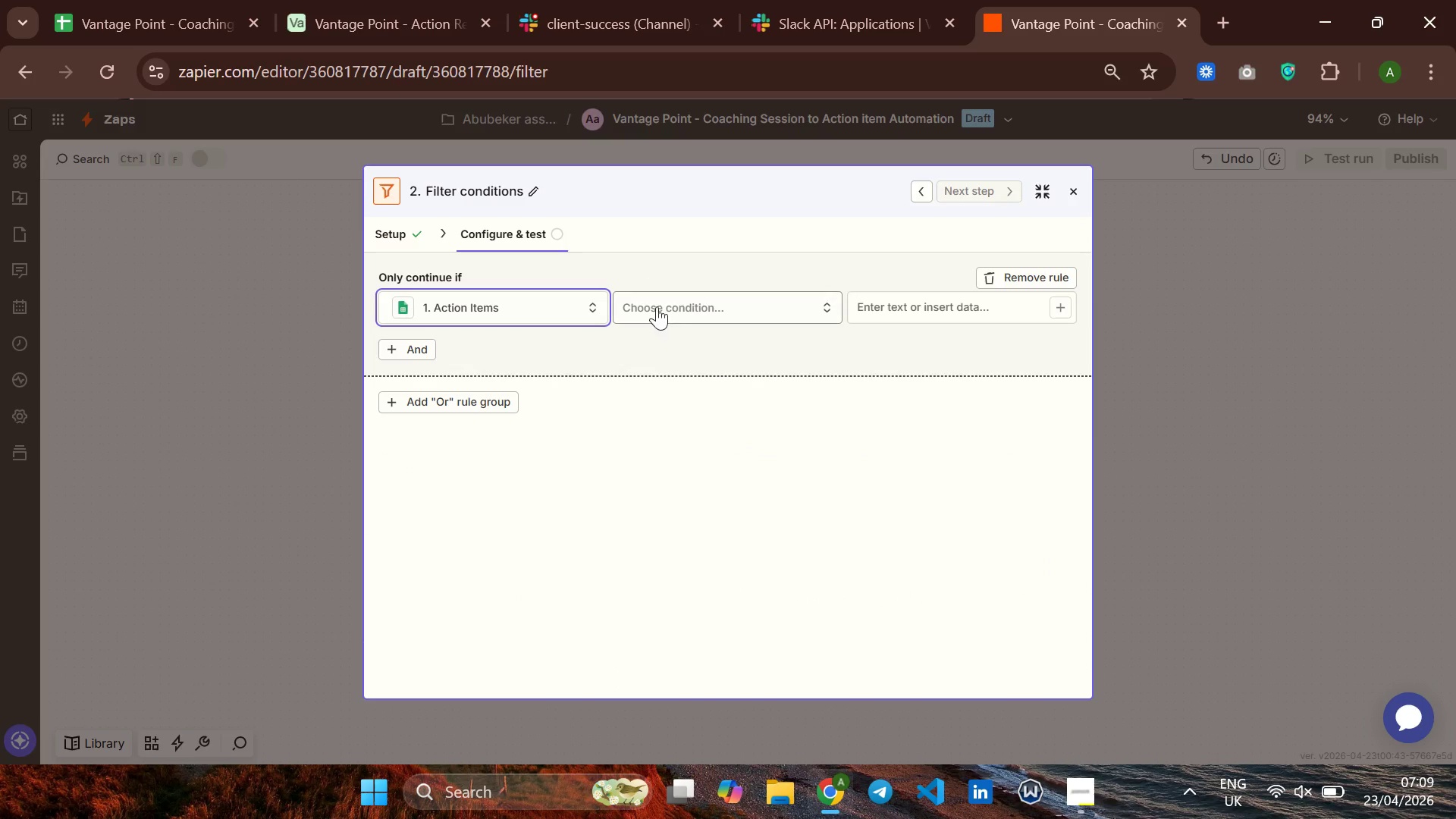 
left_click([659, 314])
 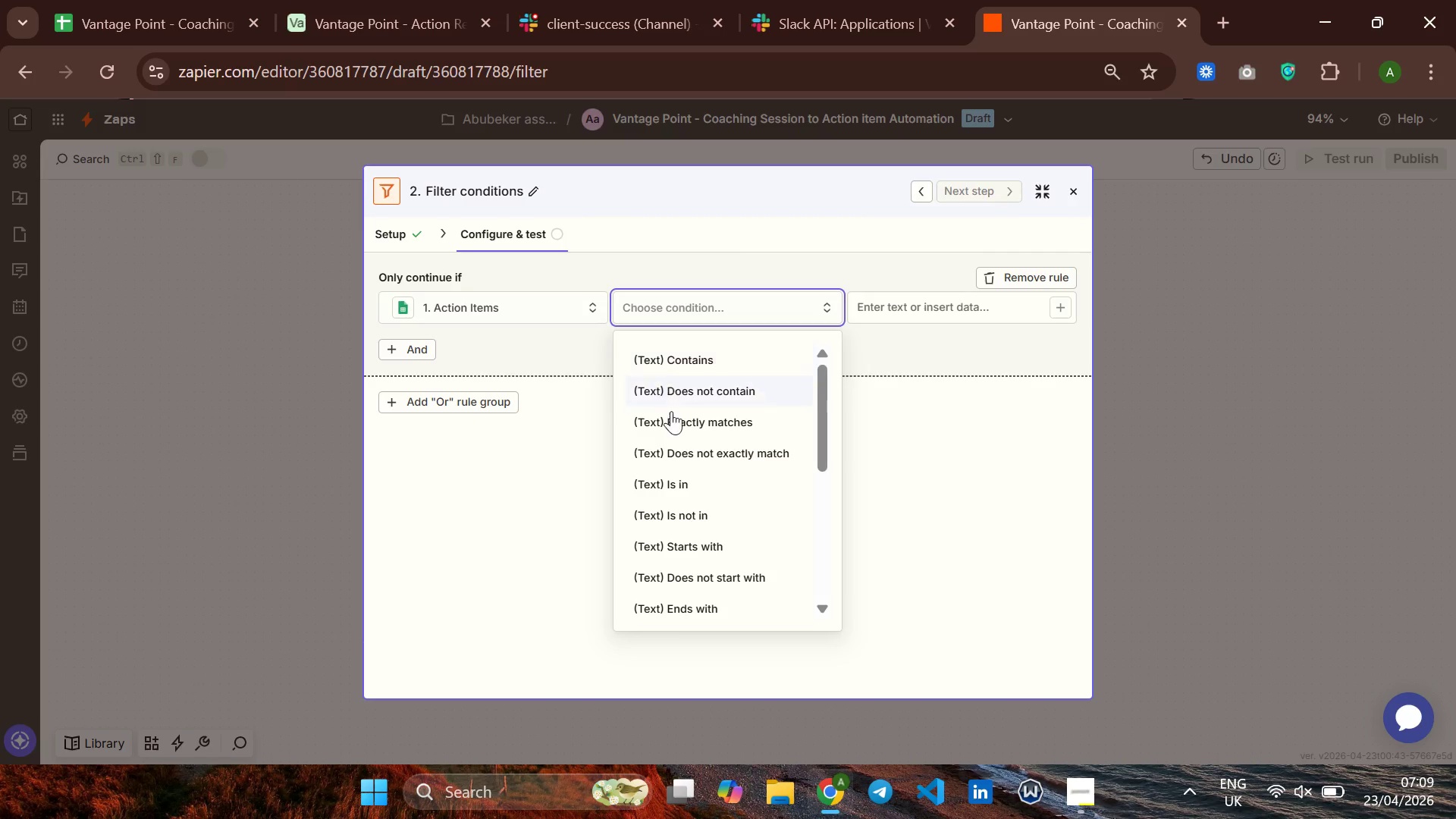 
scroll: coordinate [688, 513], scroll_direction: down, amount: 3.0
 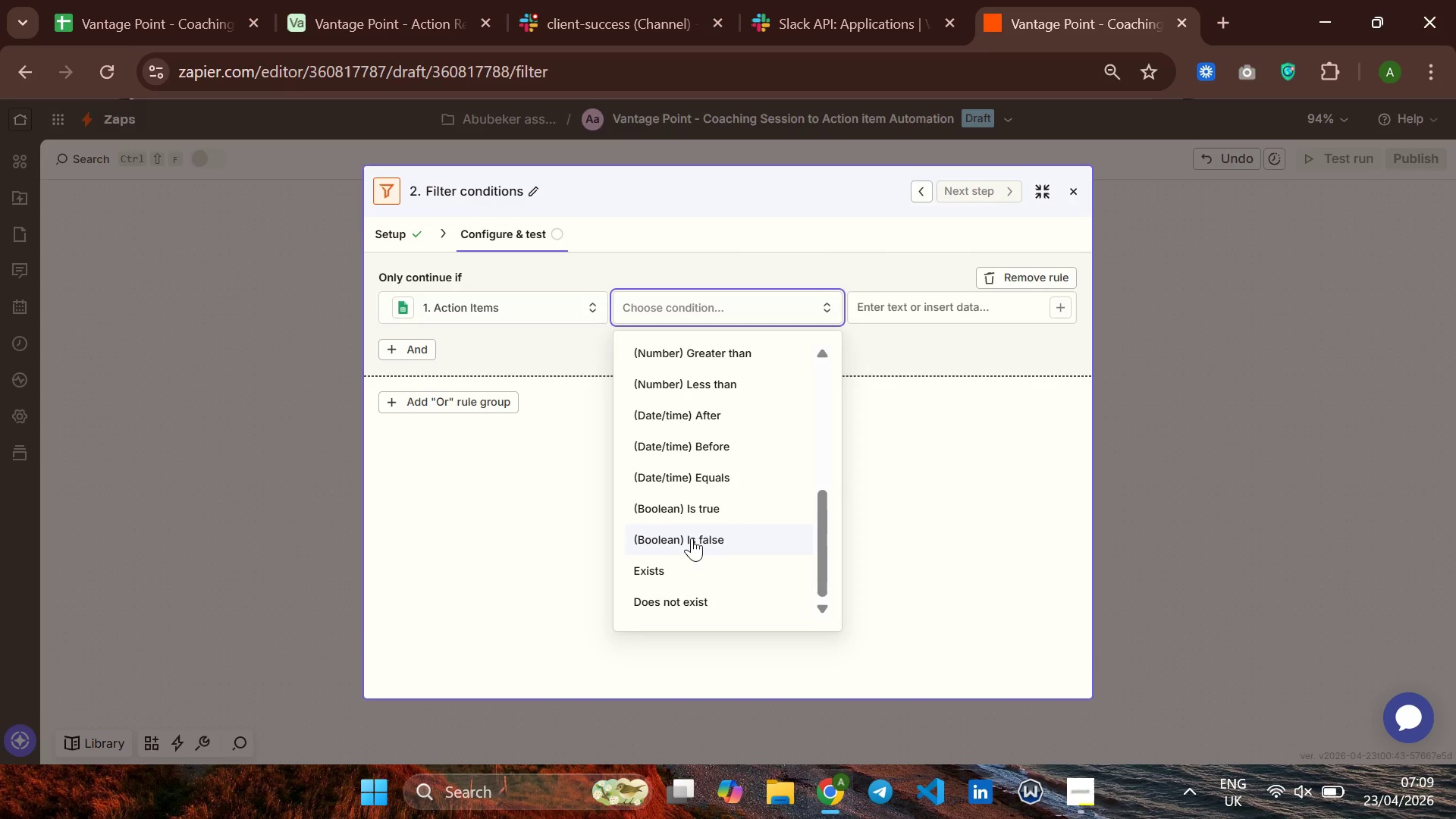 
left_click([692, 559])
 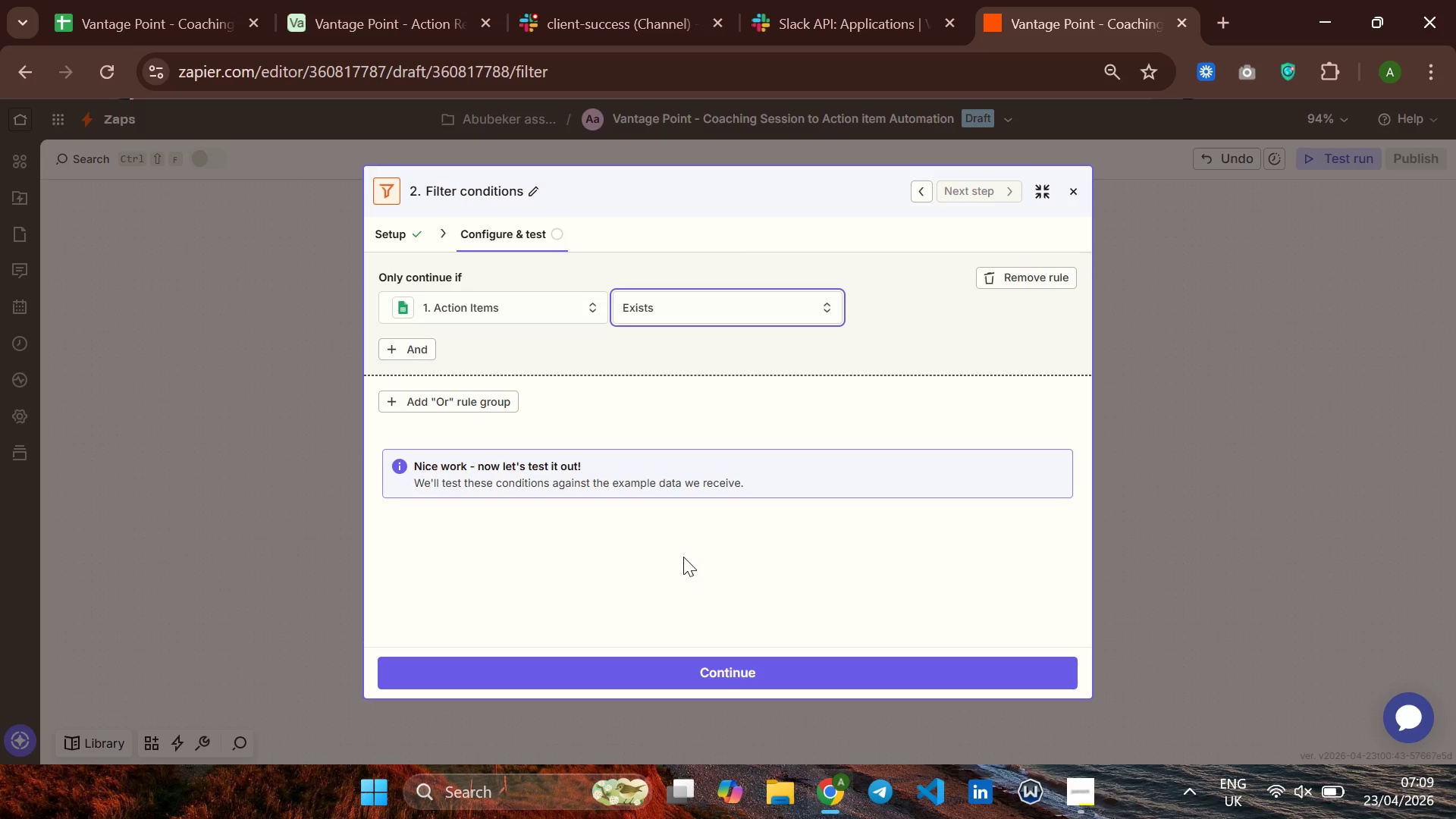 
wait(5.52)
 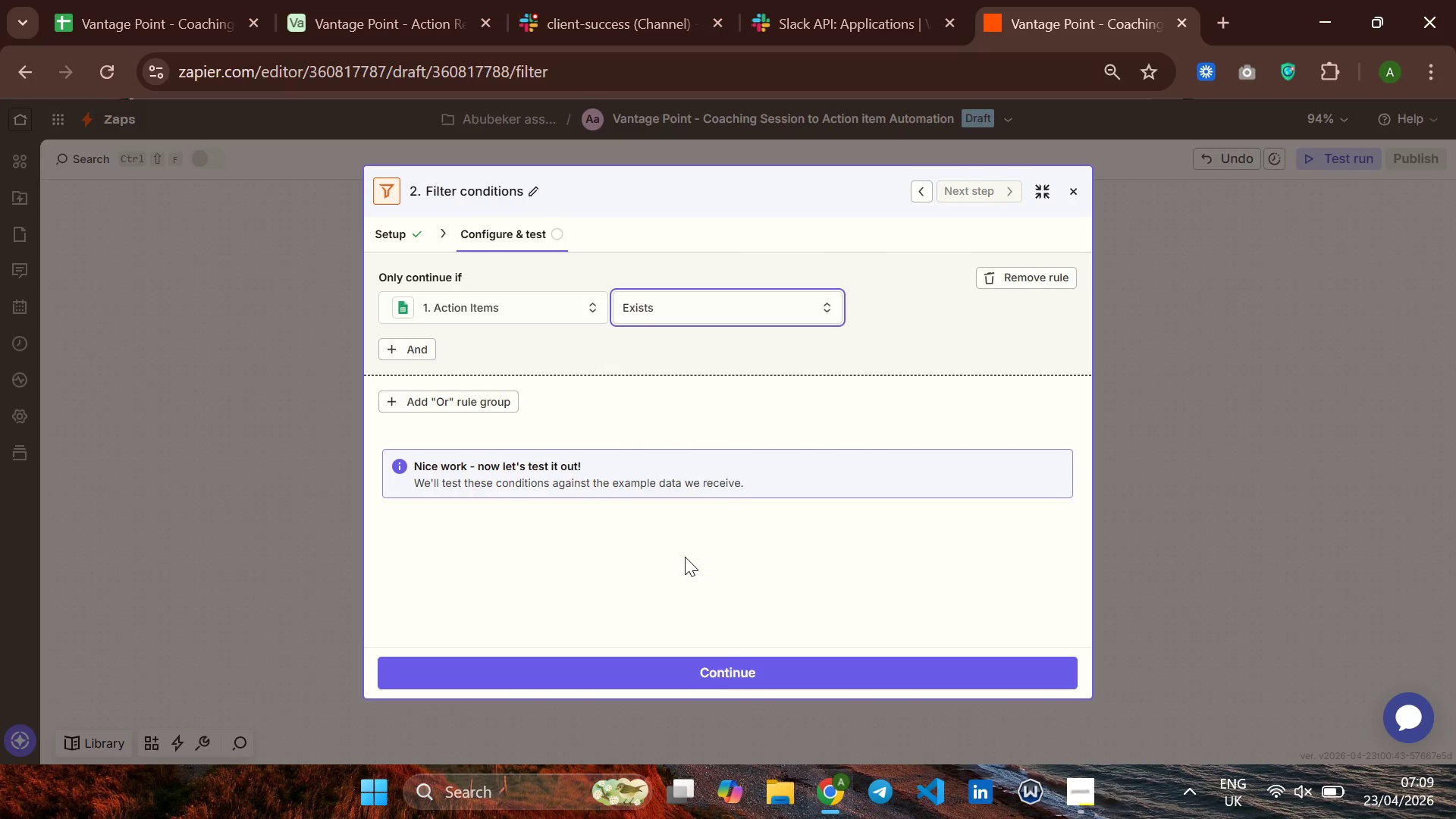 
left_click([689, 666])
 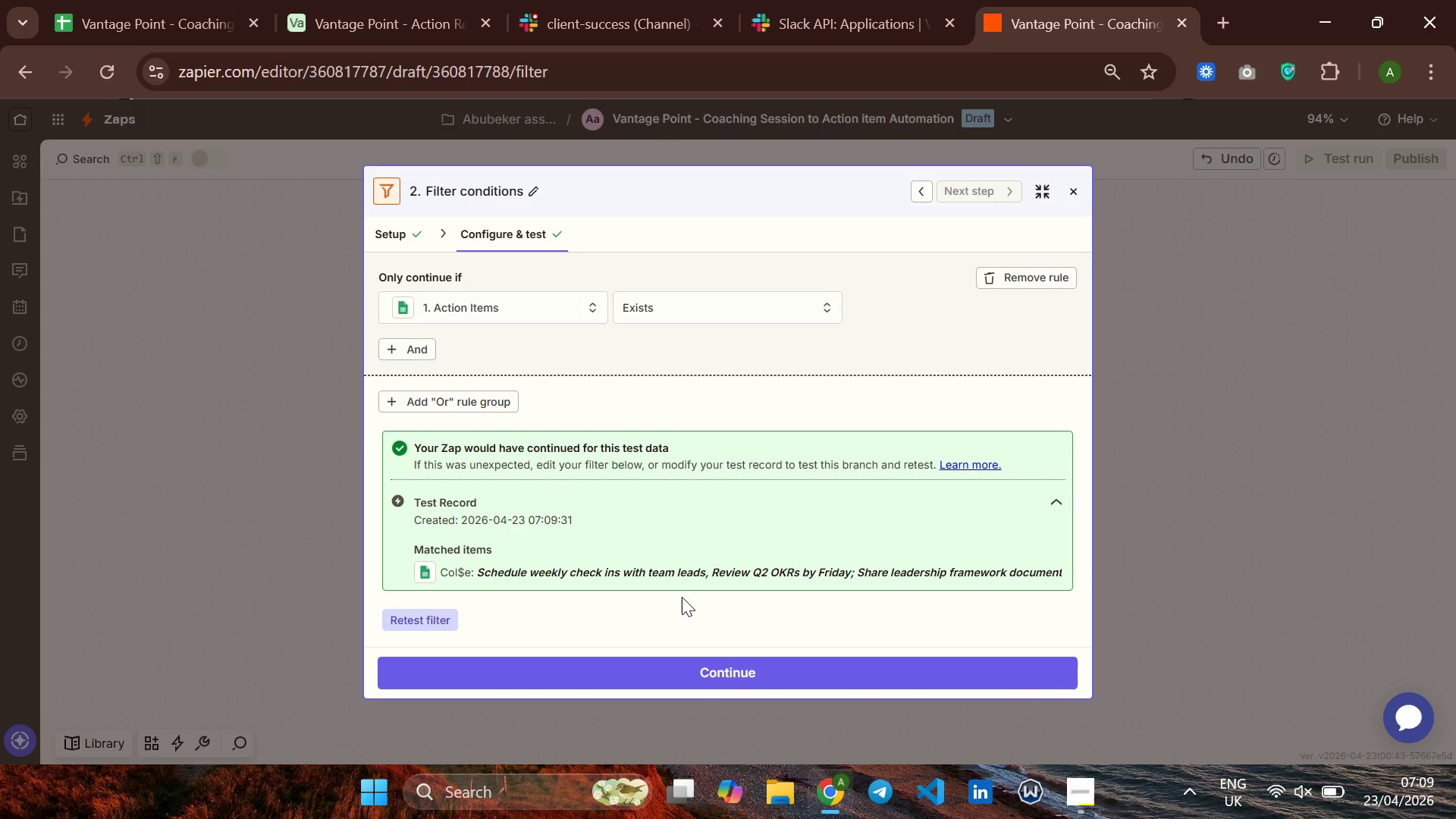 
wait(32.16)
 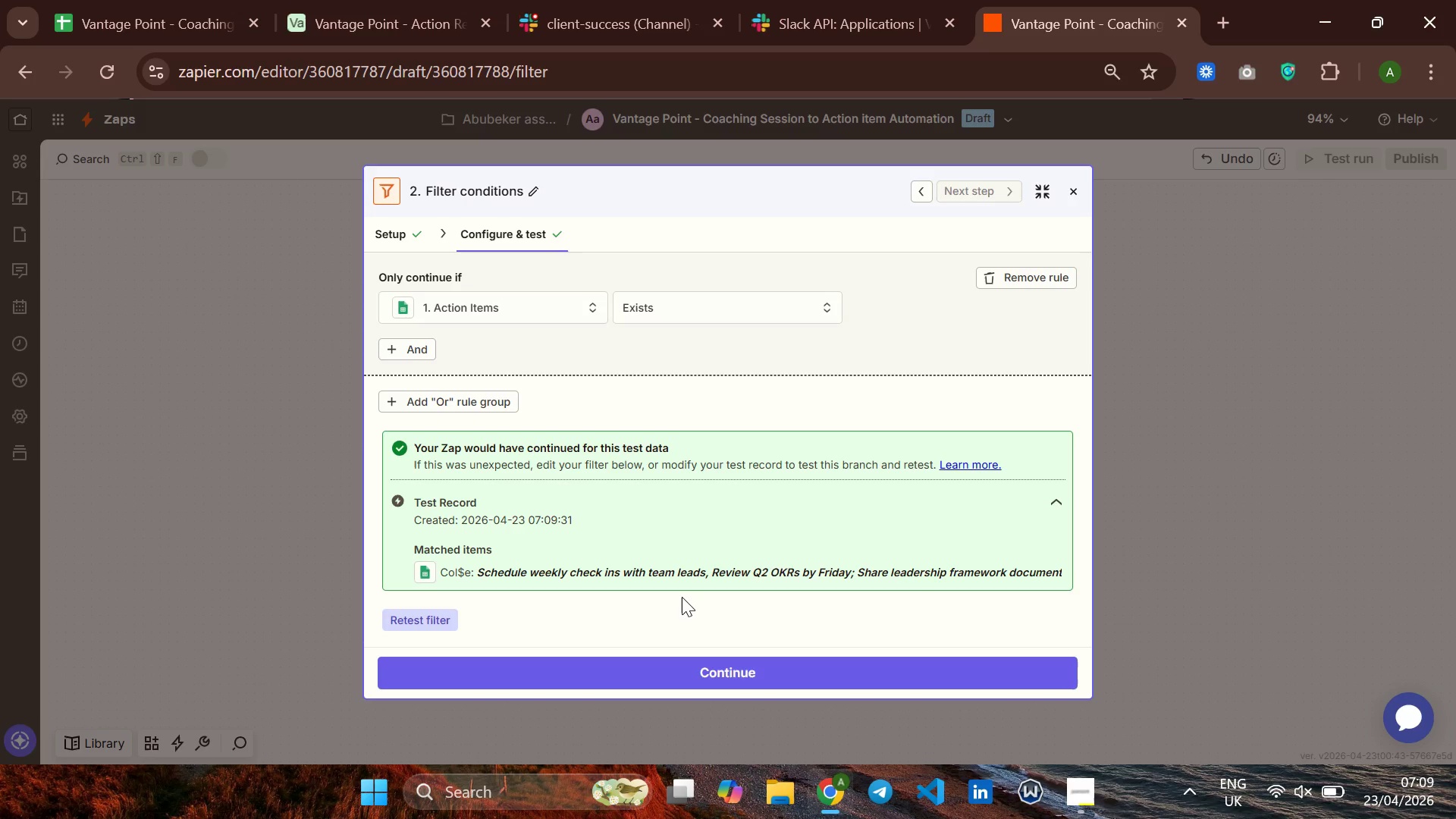 
left_click([713, 667])
 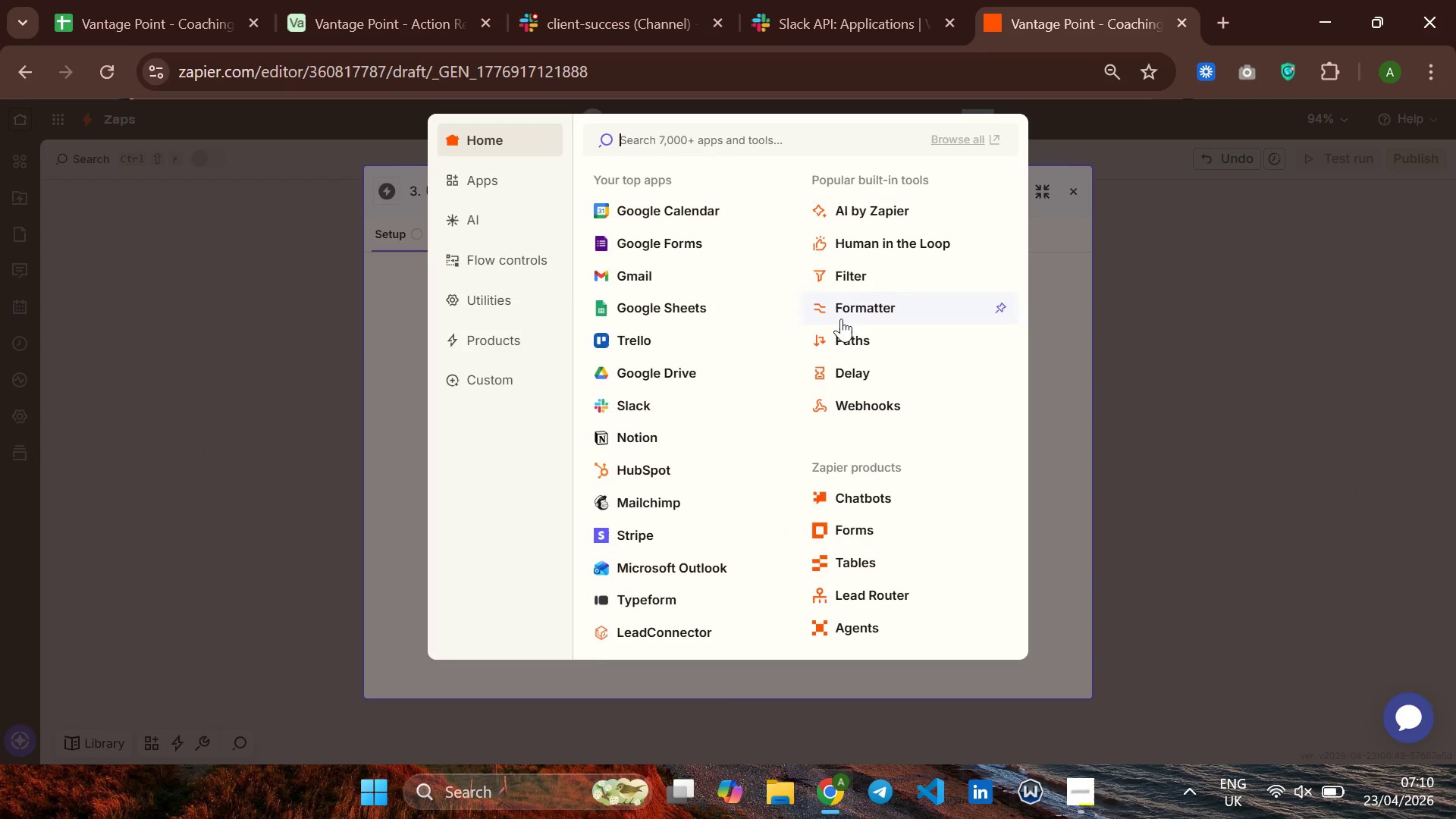 
left_click([857, 334])
 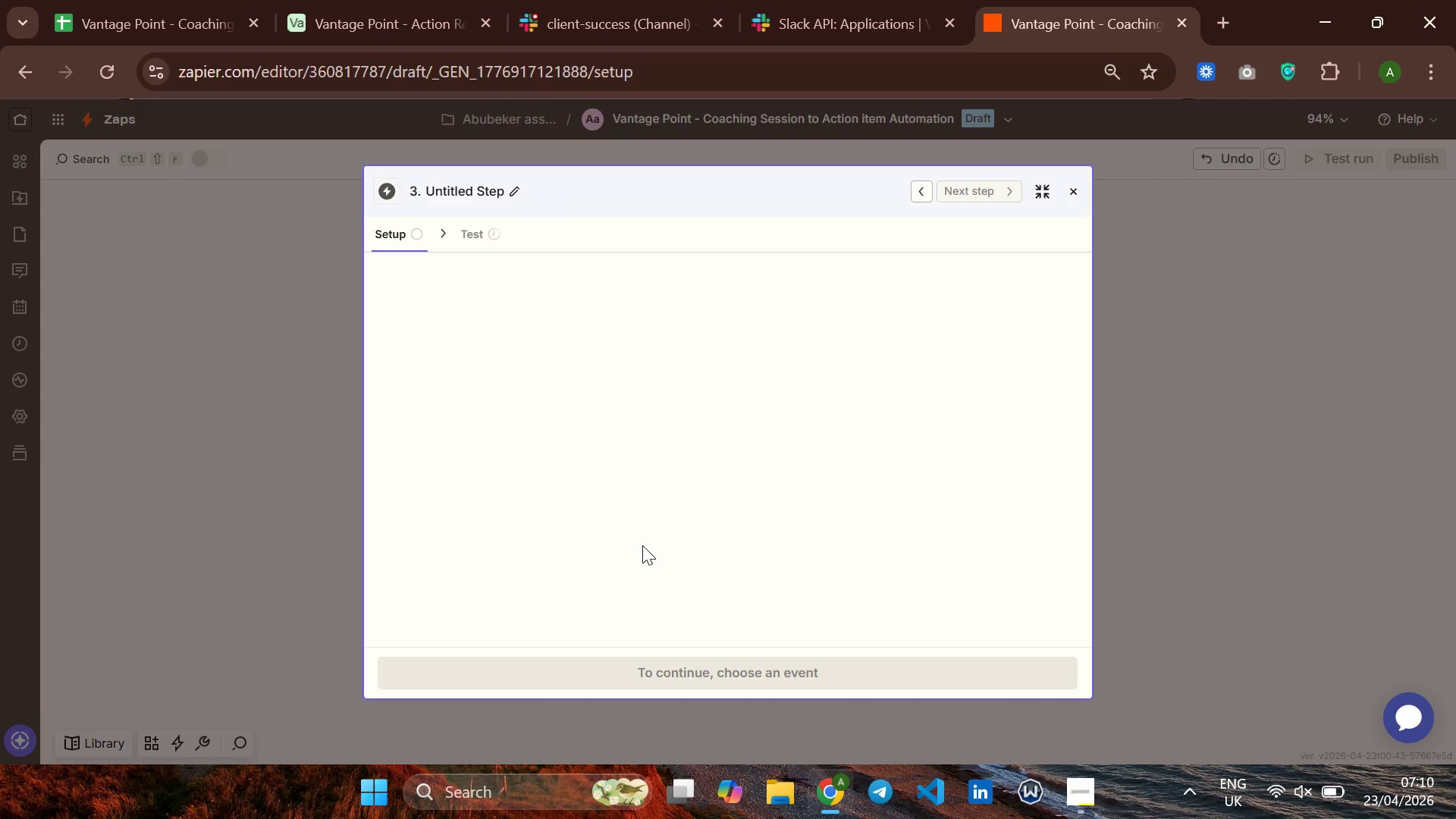 
wait(12.09)
 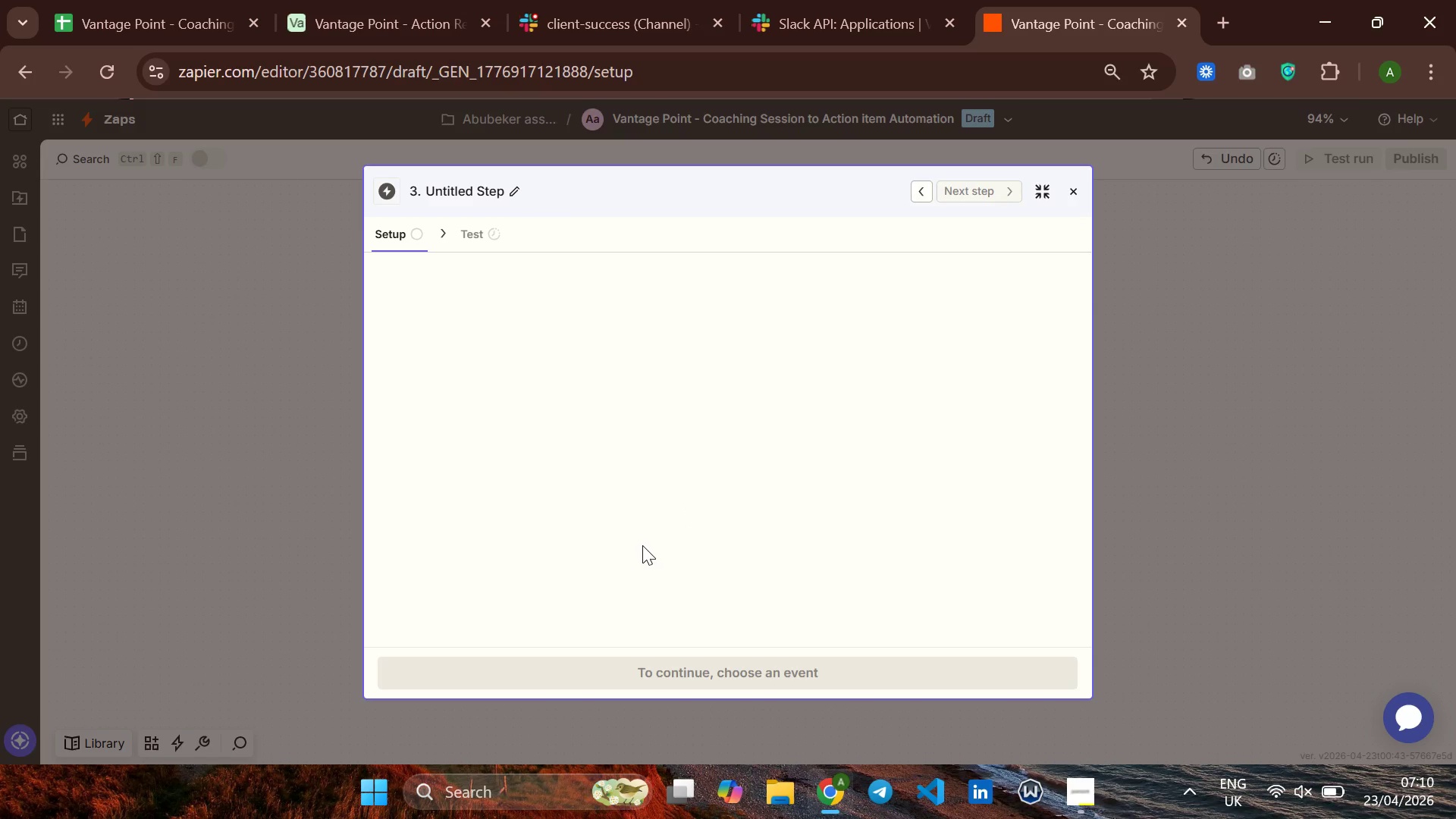 
scroll: coordinate [864, 329], scroll_direction: down, amount: 1.0
 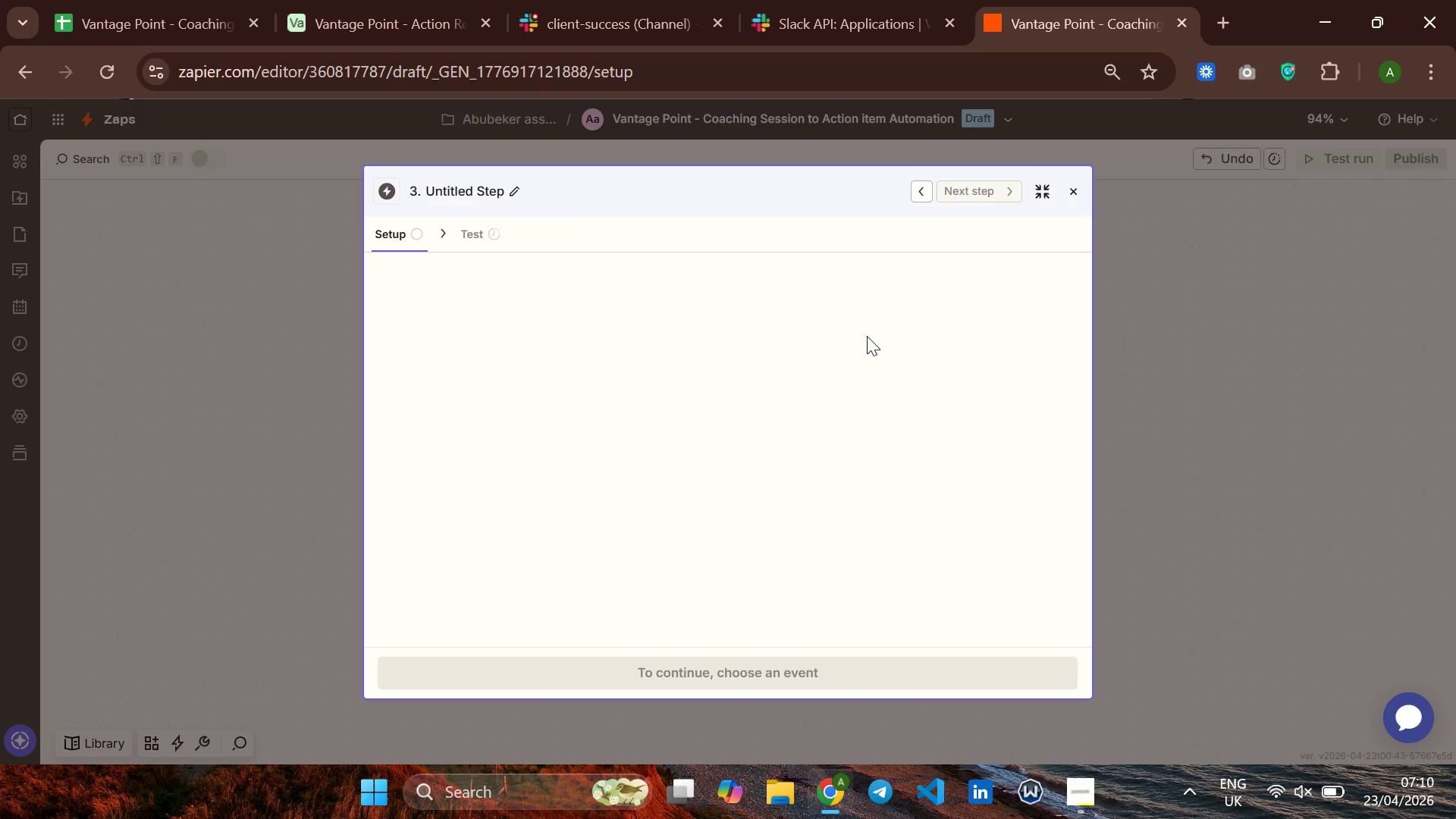 
scroll: coordinate [867, 336], scroll_direction: none, amount: 0.0
 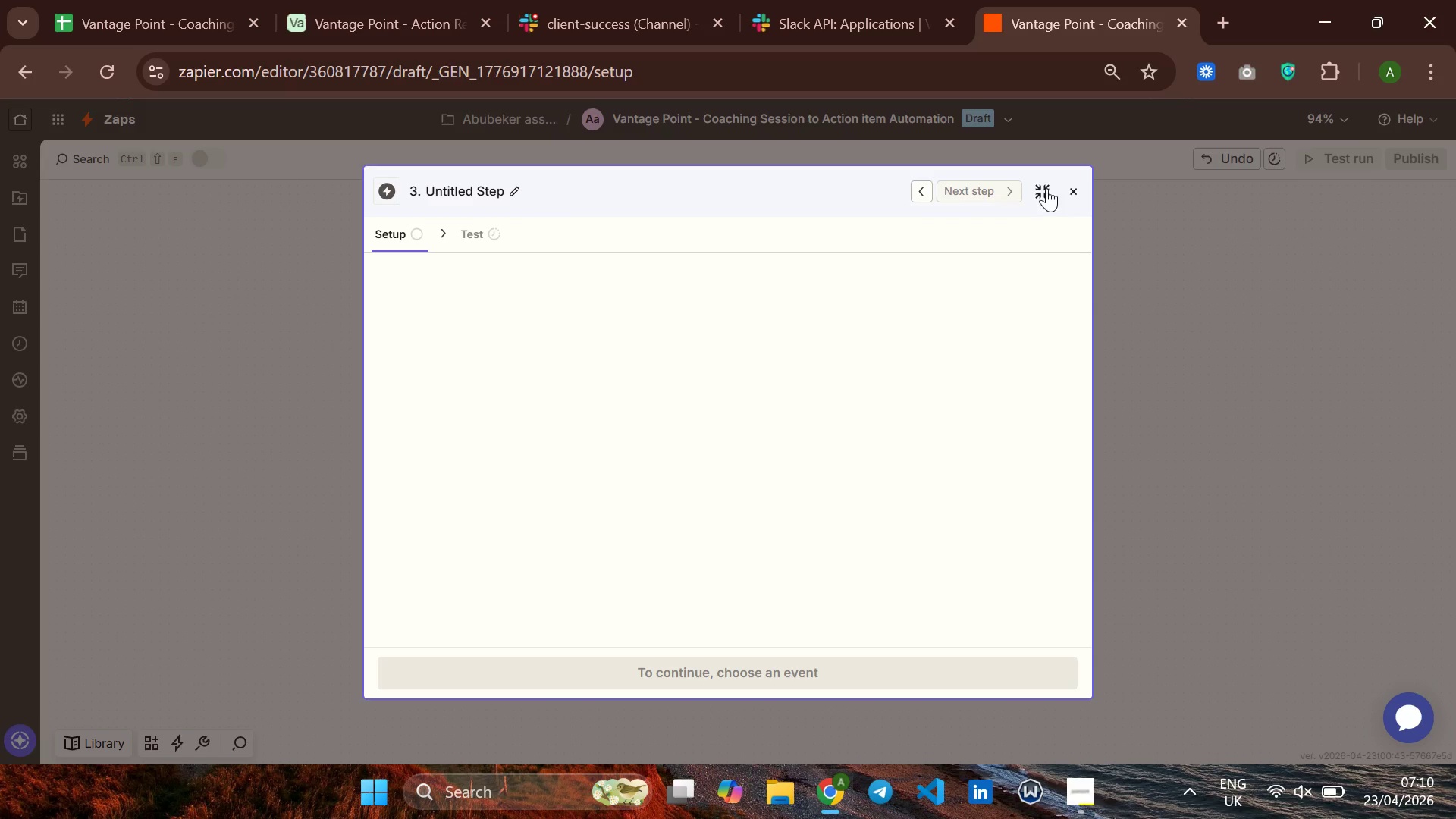 
left_click([1046, 188])
 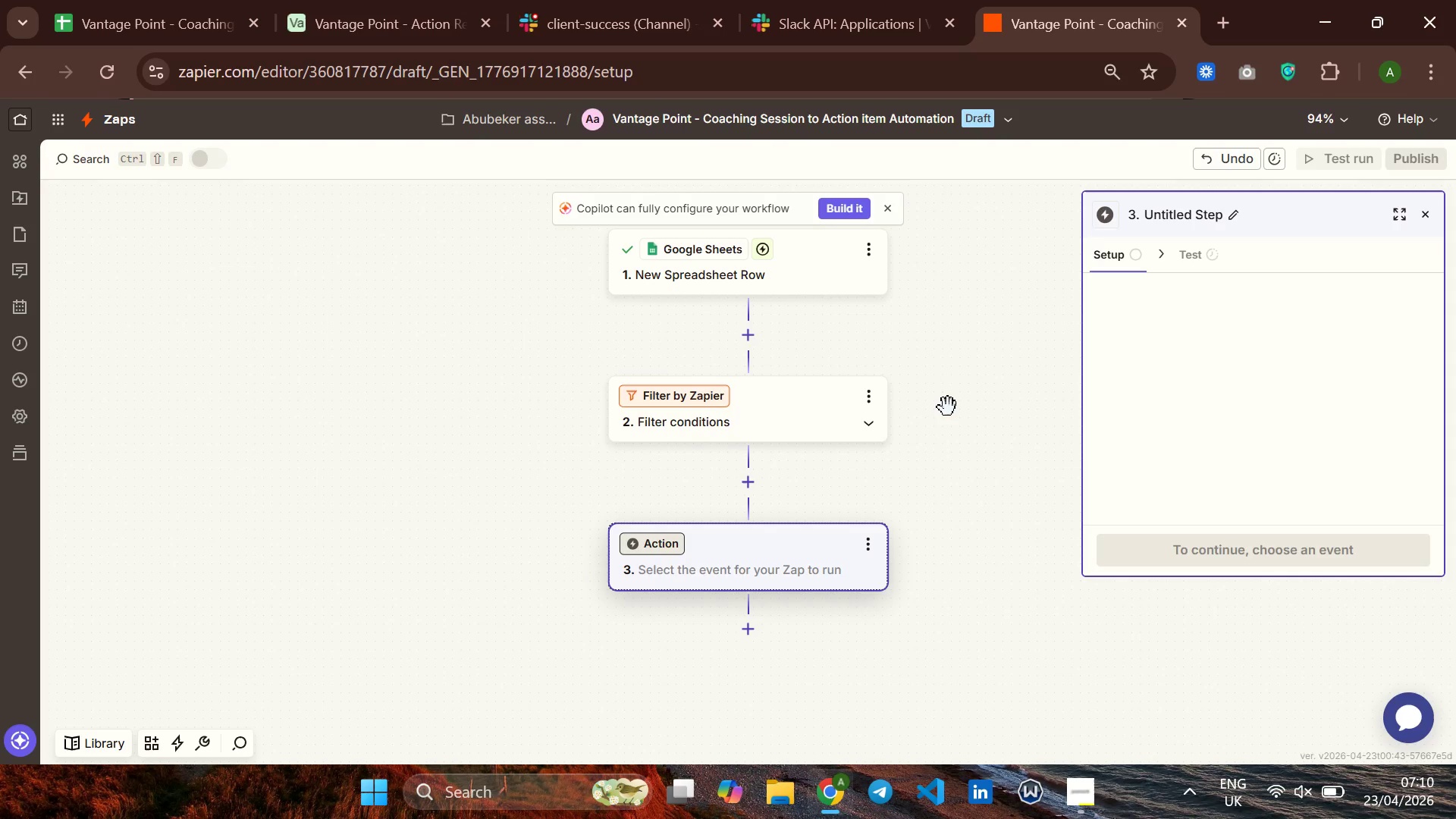 
scroll: coordinate [948, 407], scroll_direction: none, amount: 0.0
 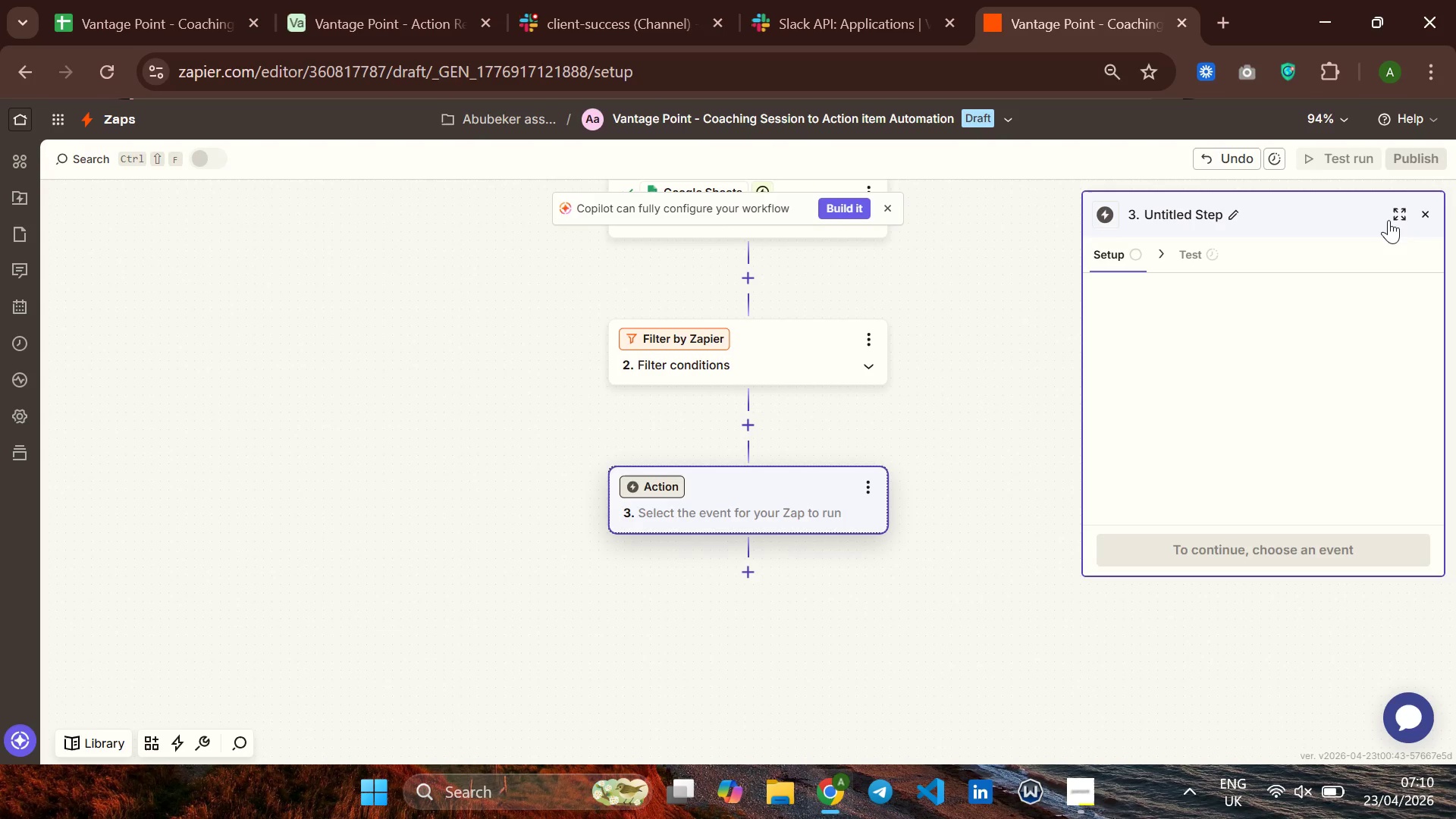 
left_click([1397, 207])
 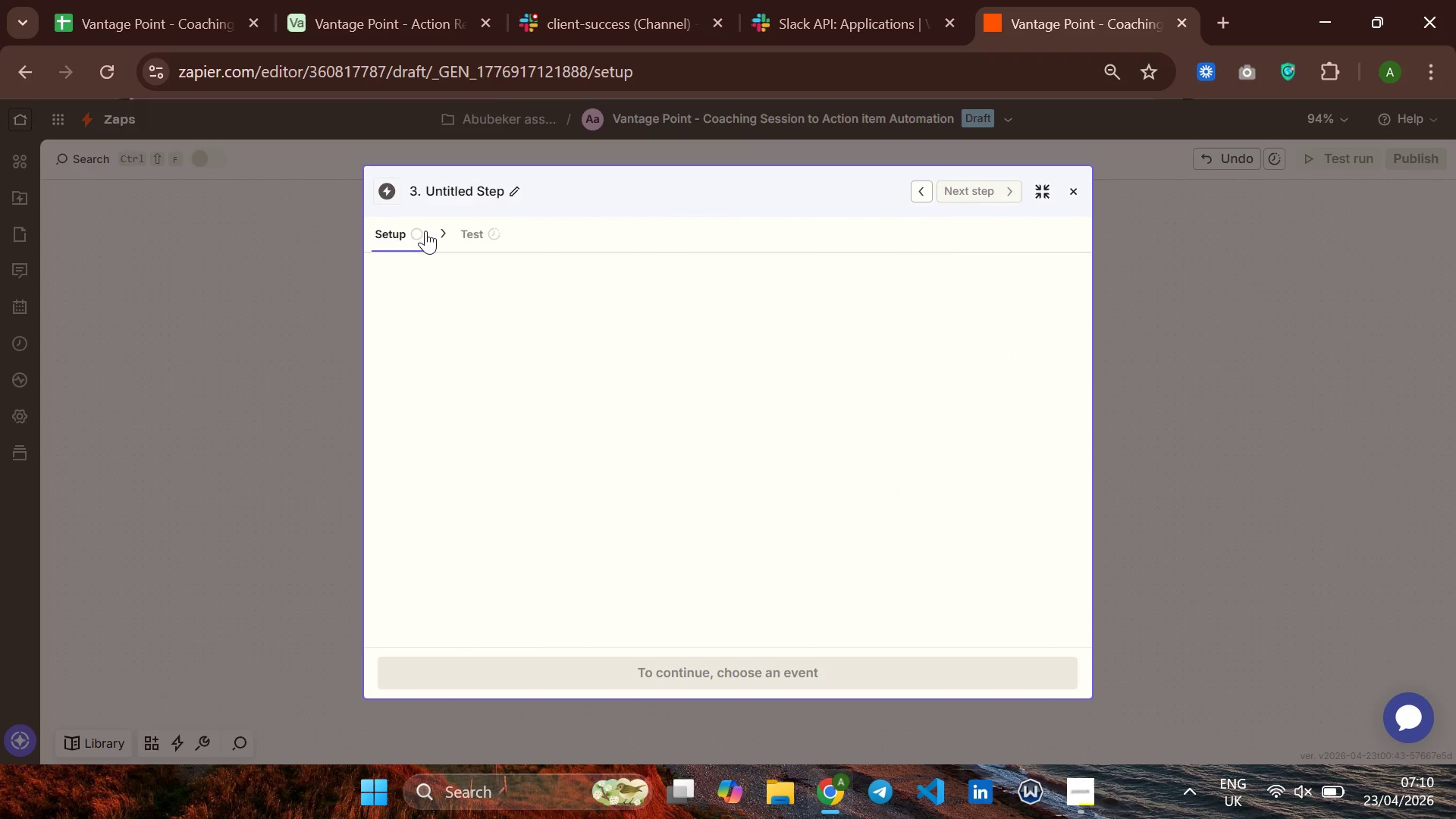 
left_click([397, 229])
 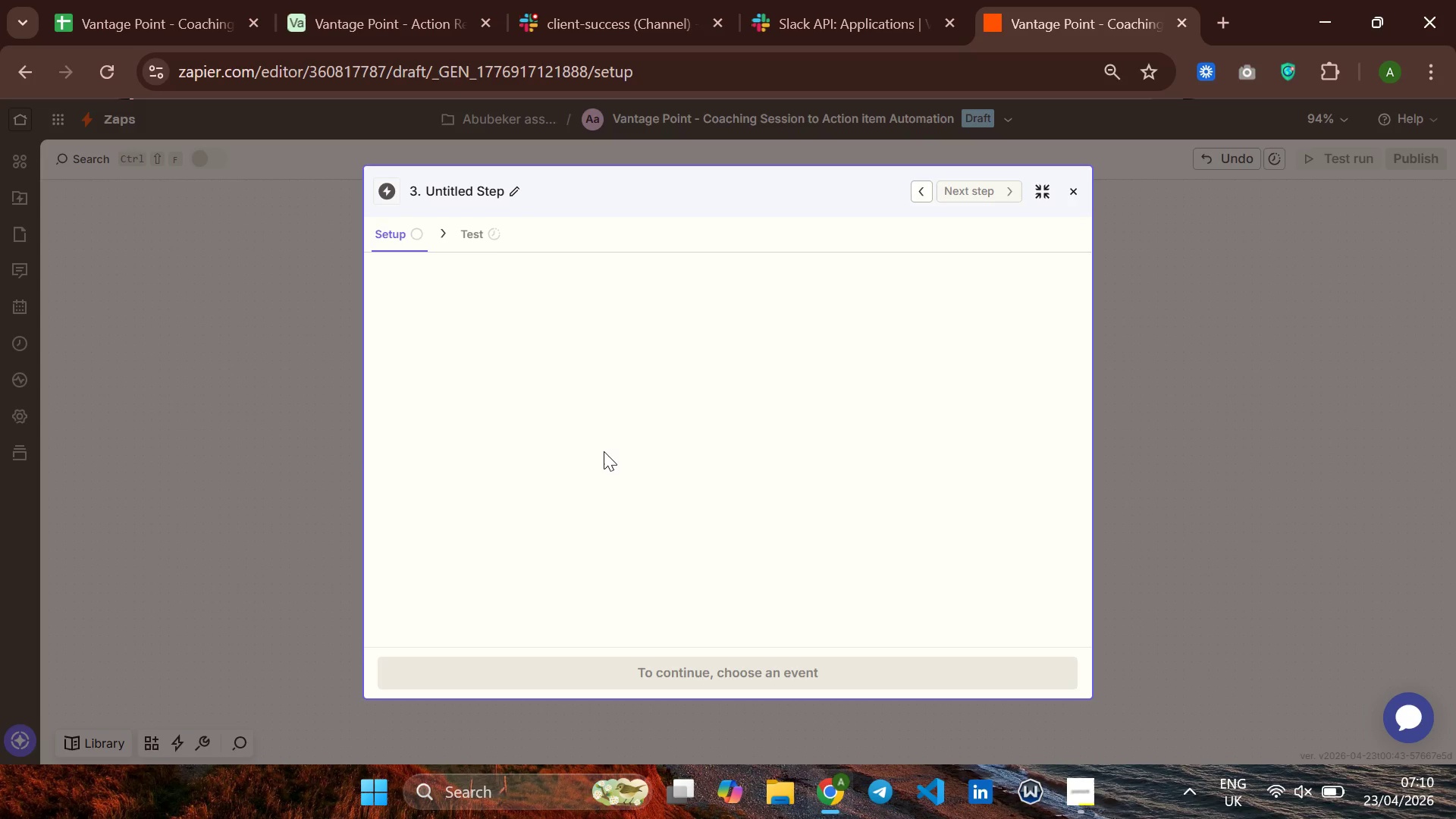 
scroll: coordinate [615, 446], scroll_direction: down, amount: 3.0
 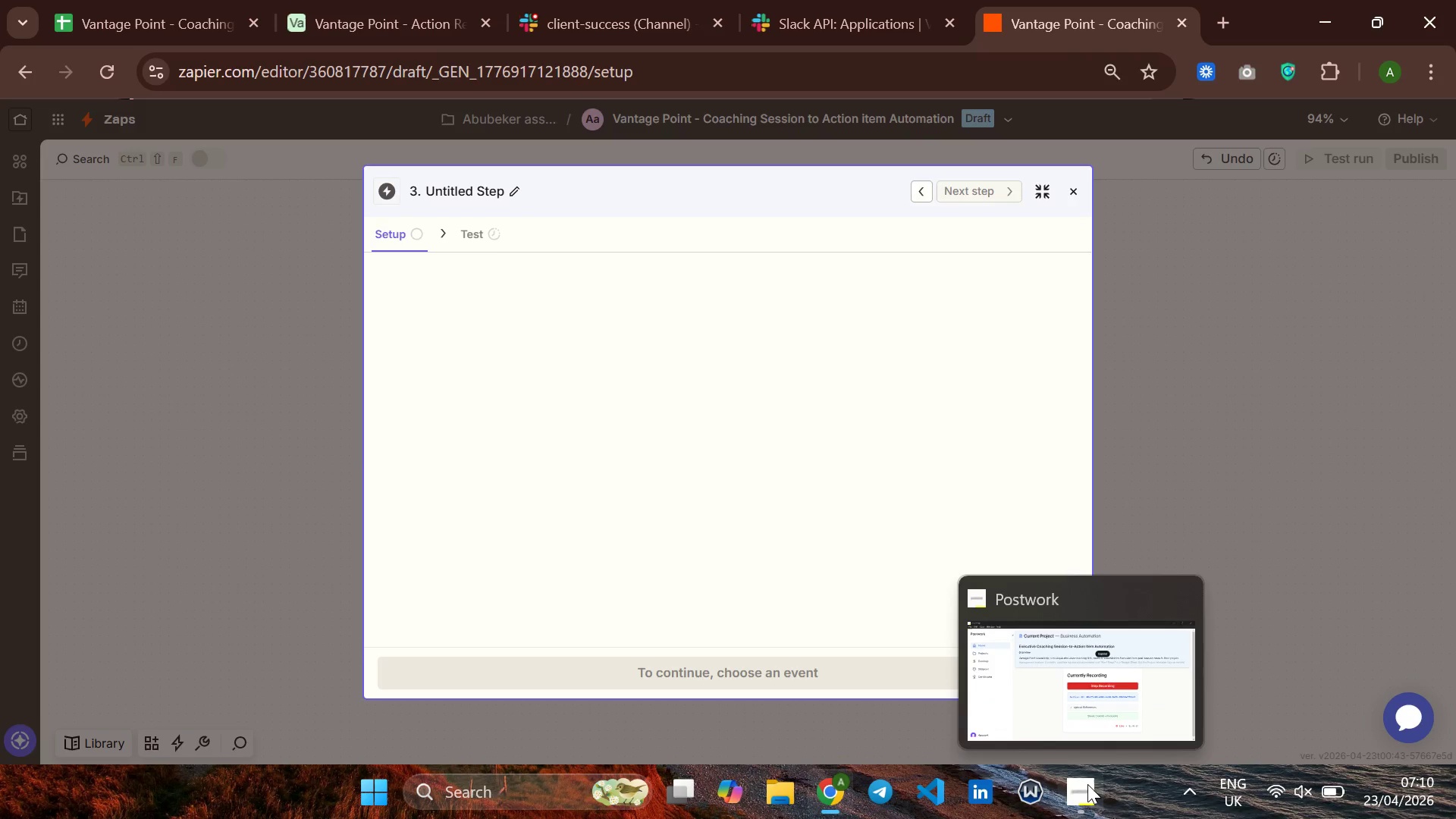 
left_click([1087, 784])